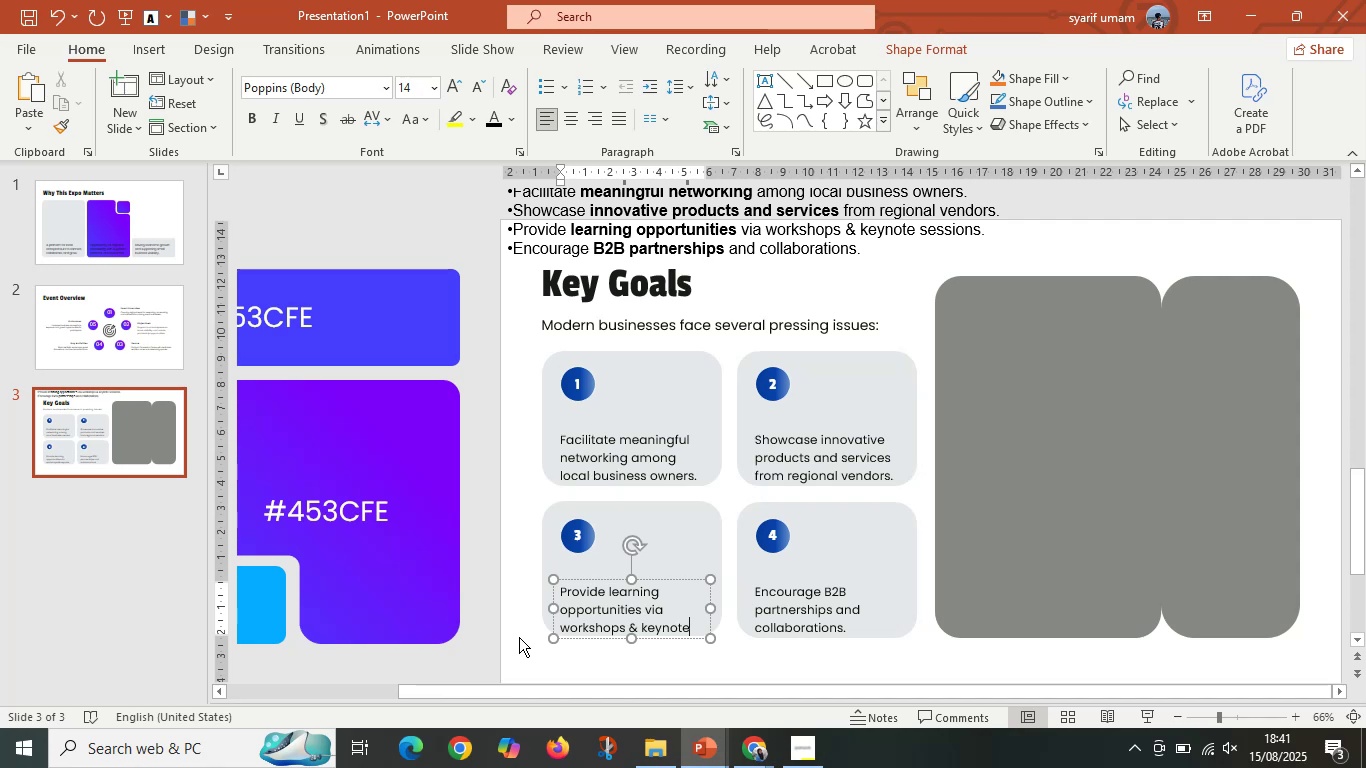 
hold_key(key=ShiftLeft, duration=1.25)
left_click([769, 599])
 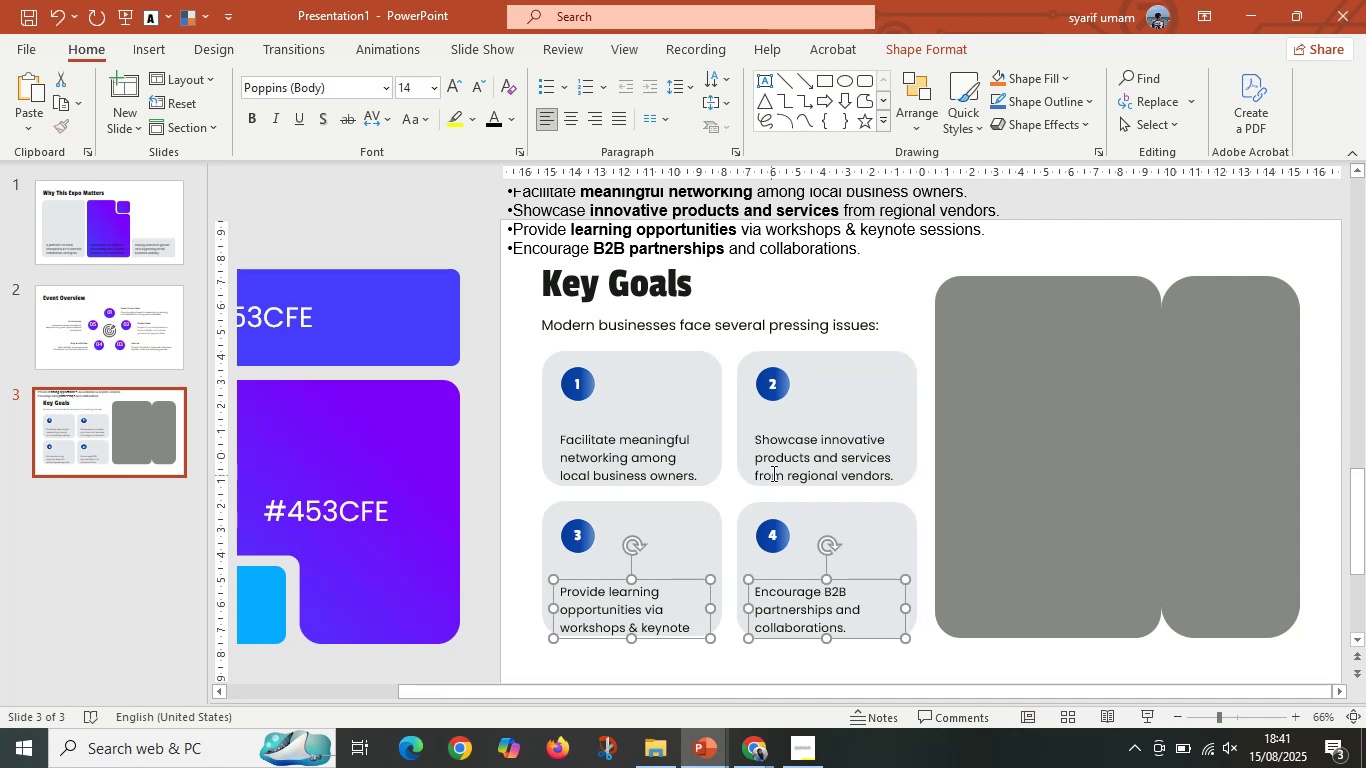 
left_click([777, 469])
 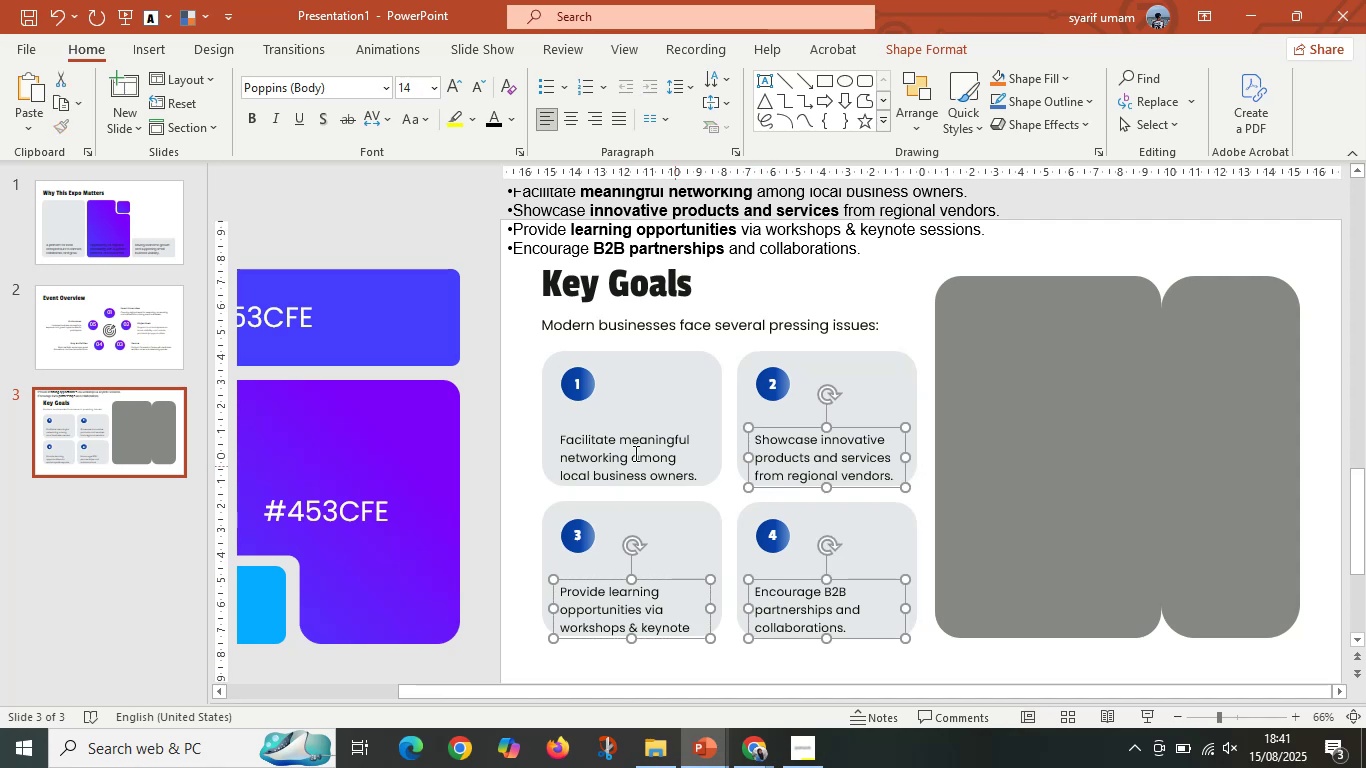 
double_click([630, 451])
 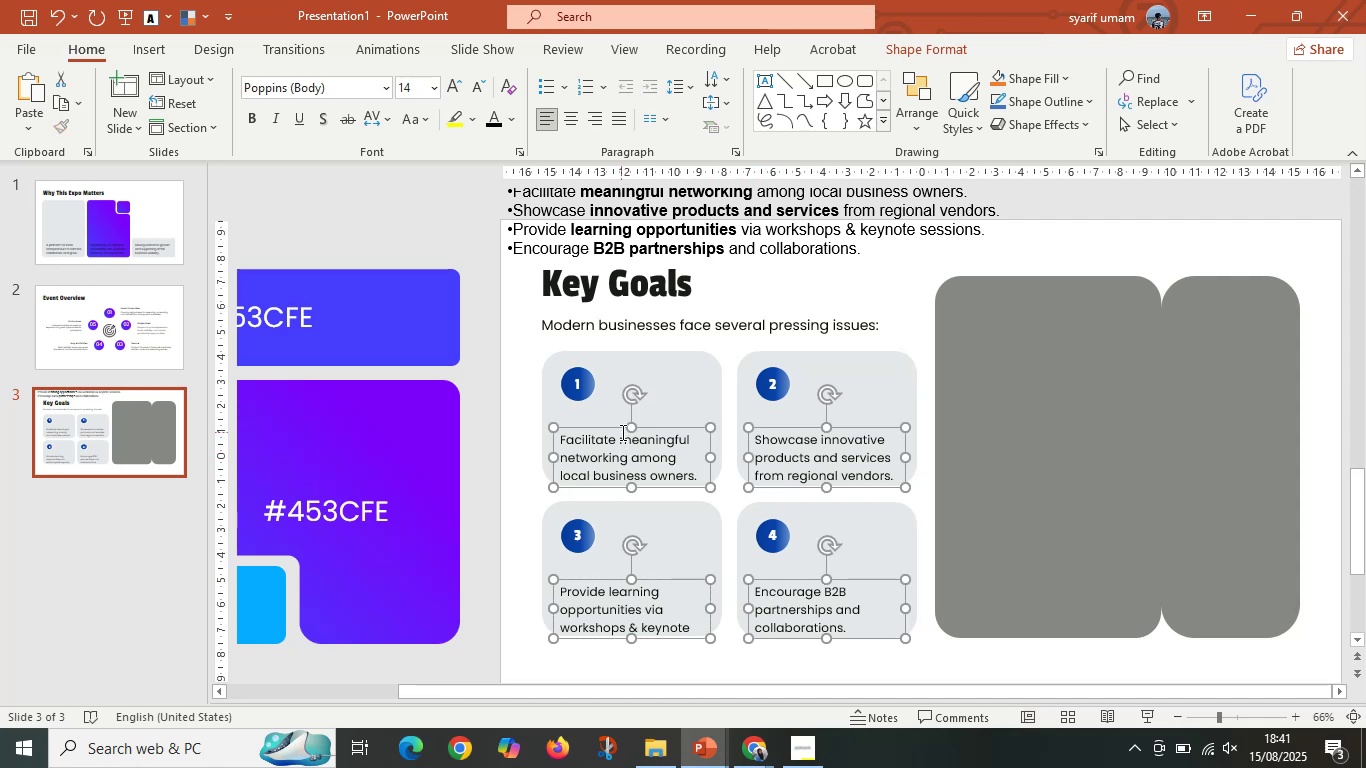 
hold_key(key=ShiftLeft, duration=1.42)
 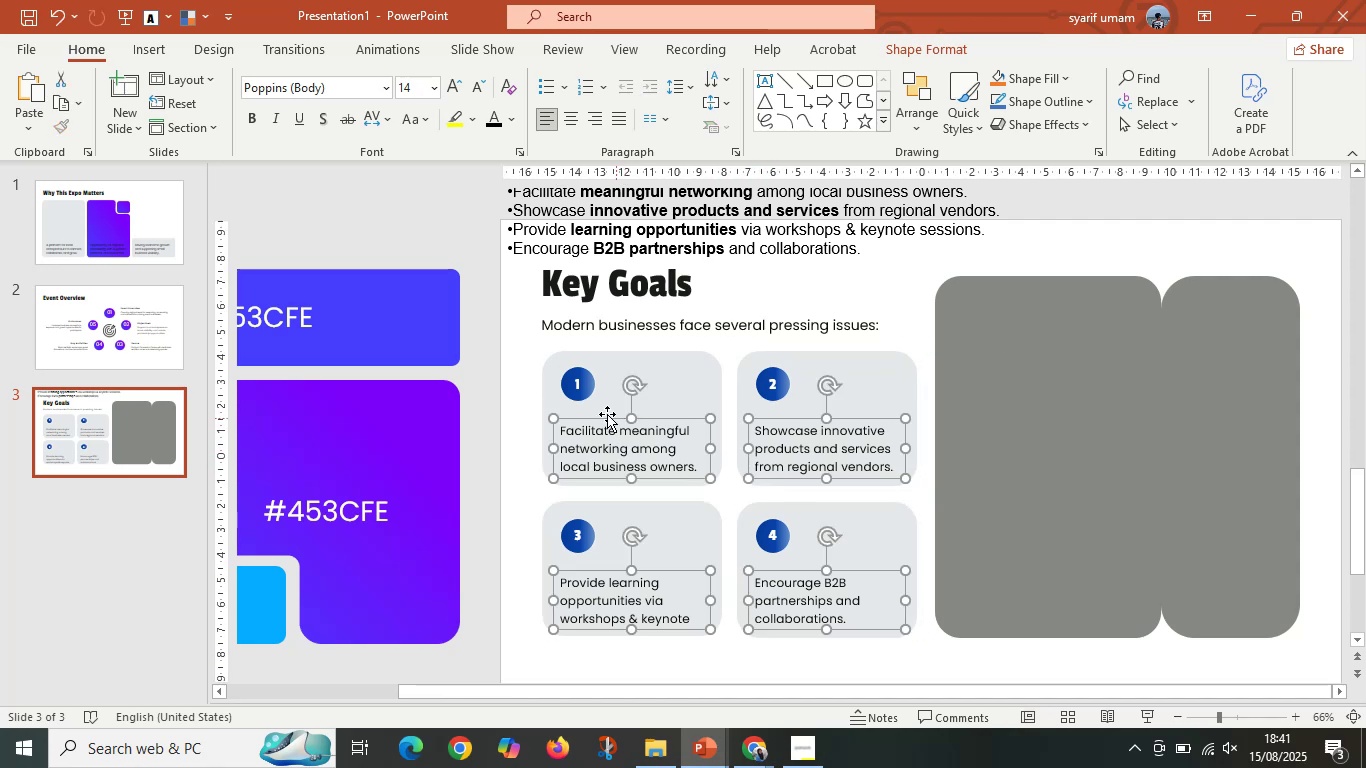 
hold_key(key=ControlLeft, duration=0.34)
scroll: coordinate [588, 407], scroll_direction: down, amount: 2.0
 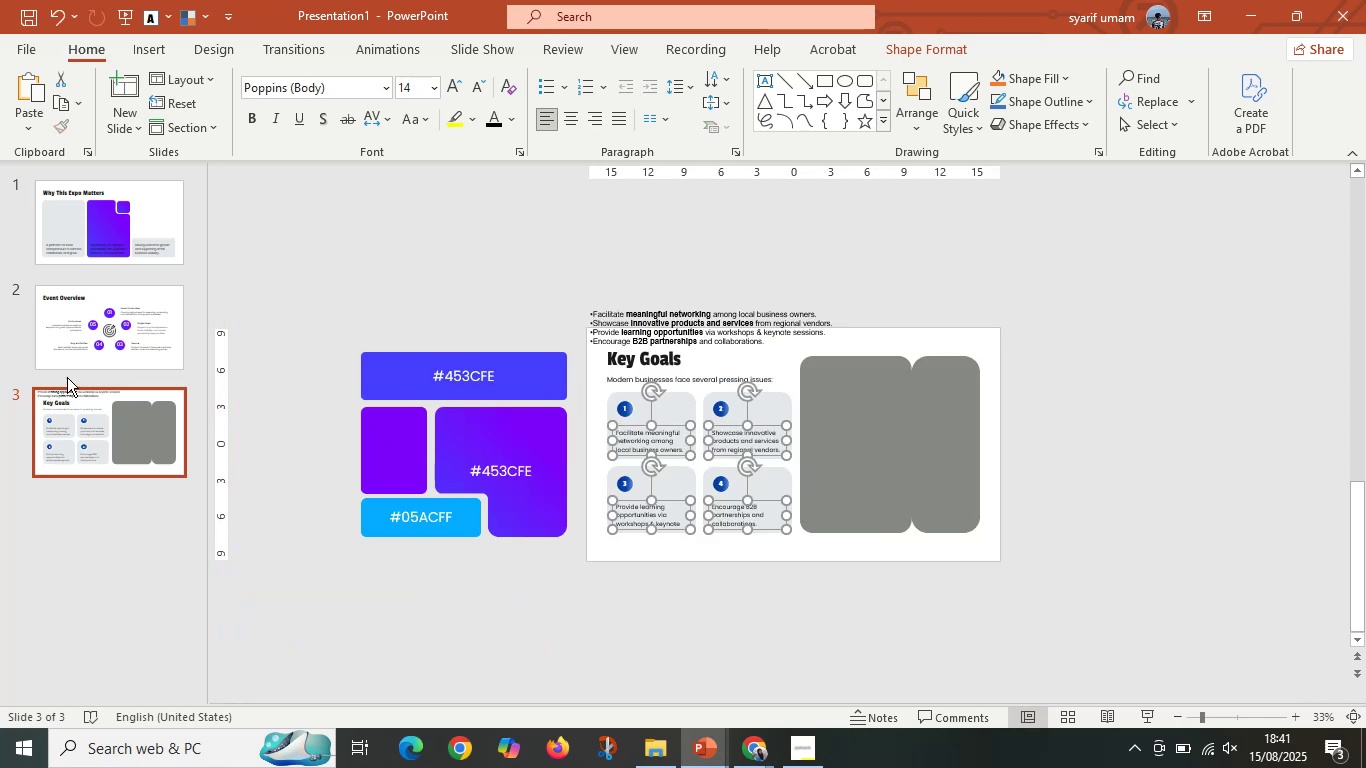 
left_click([84, 331])
 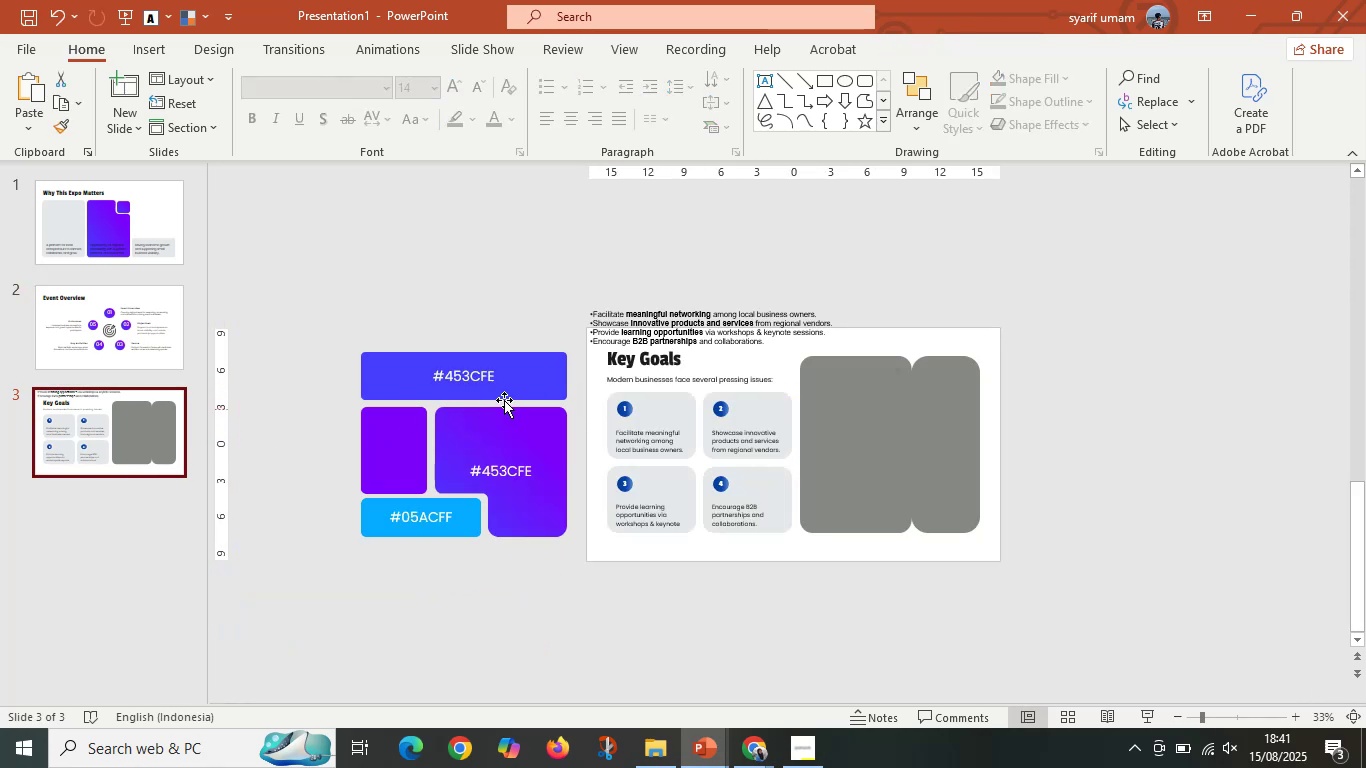 
left_click([625, 377])
 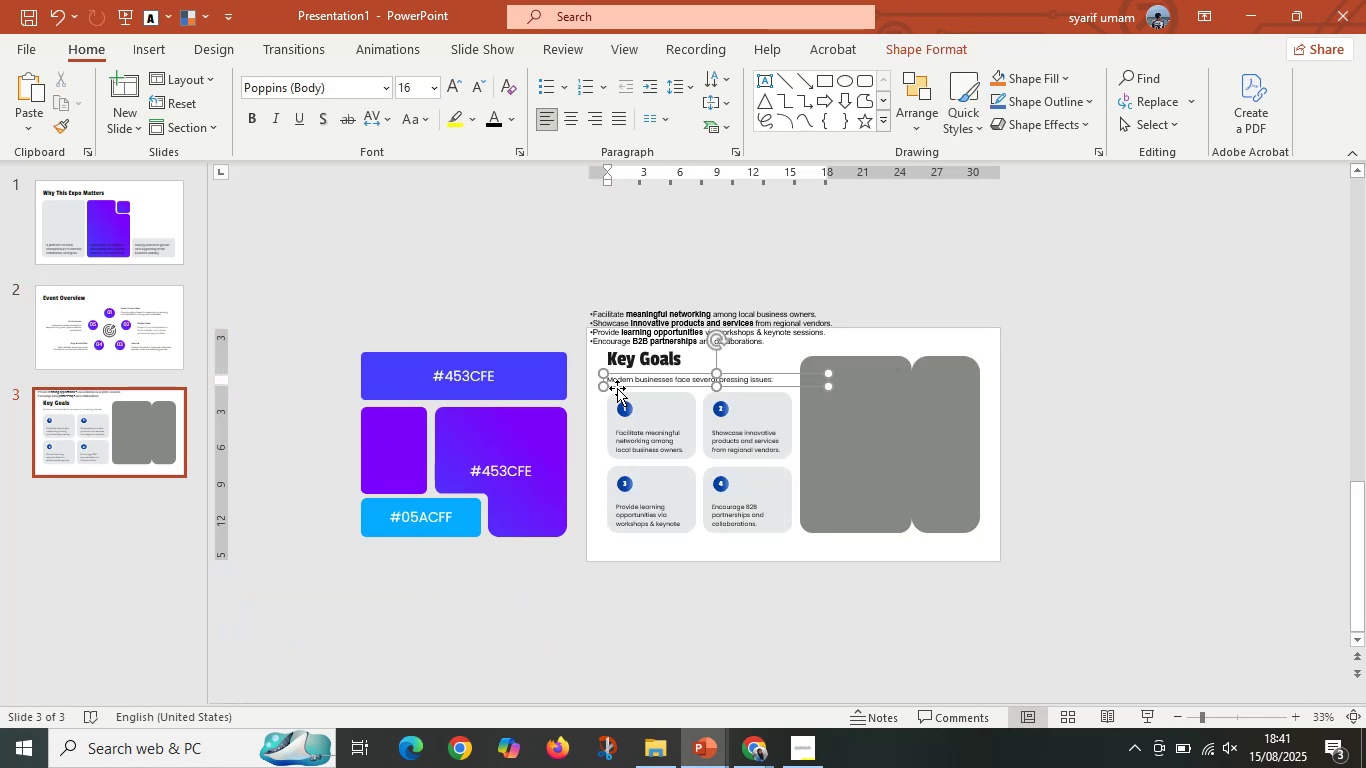 
left_click([619, 388])
 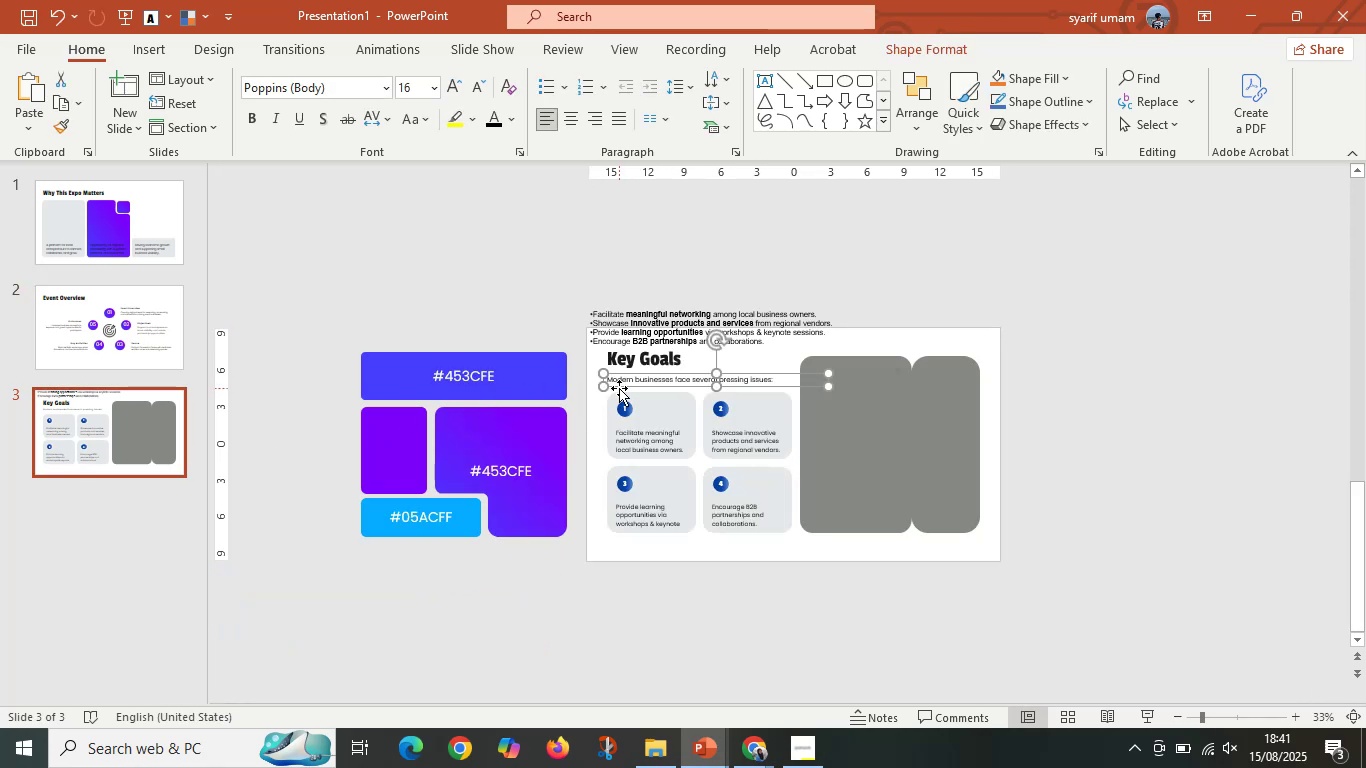 
key(Delete)
 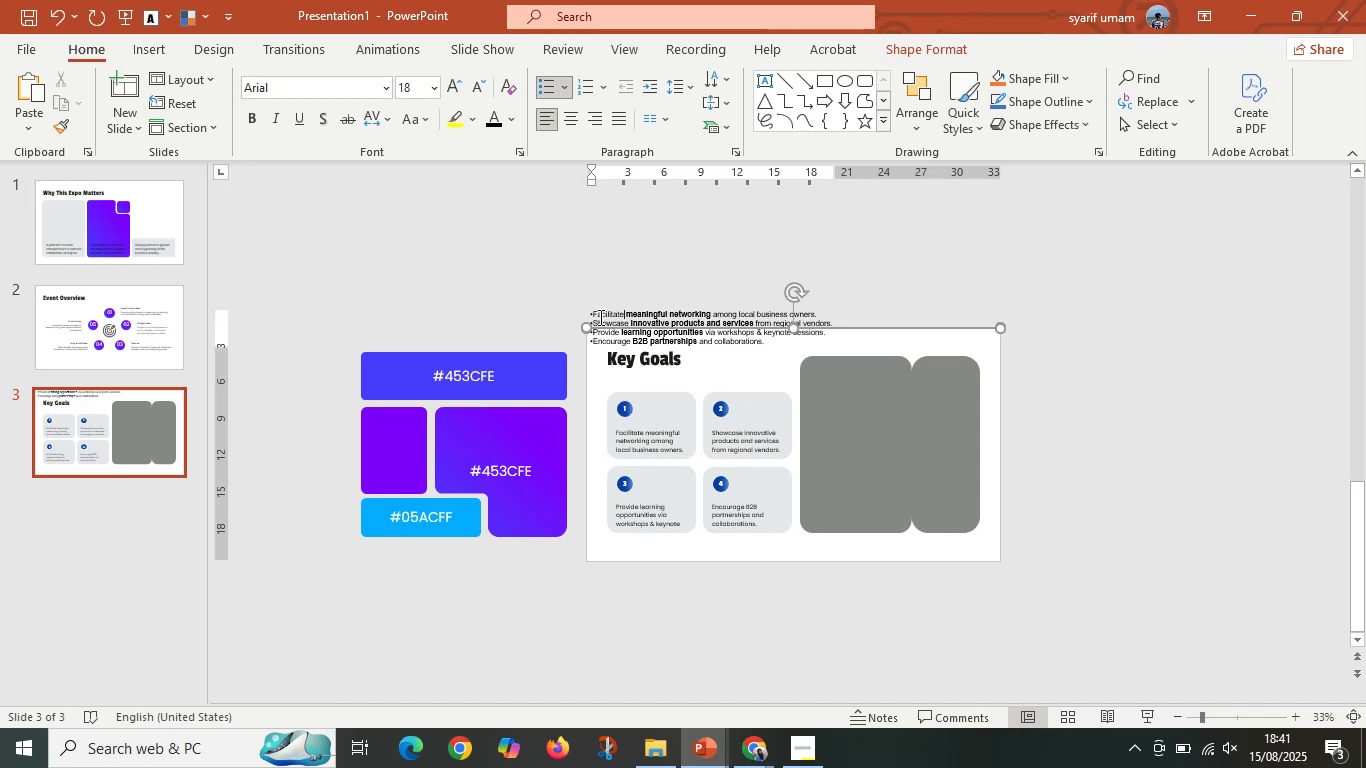 
left_click([585, 326])
 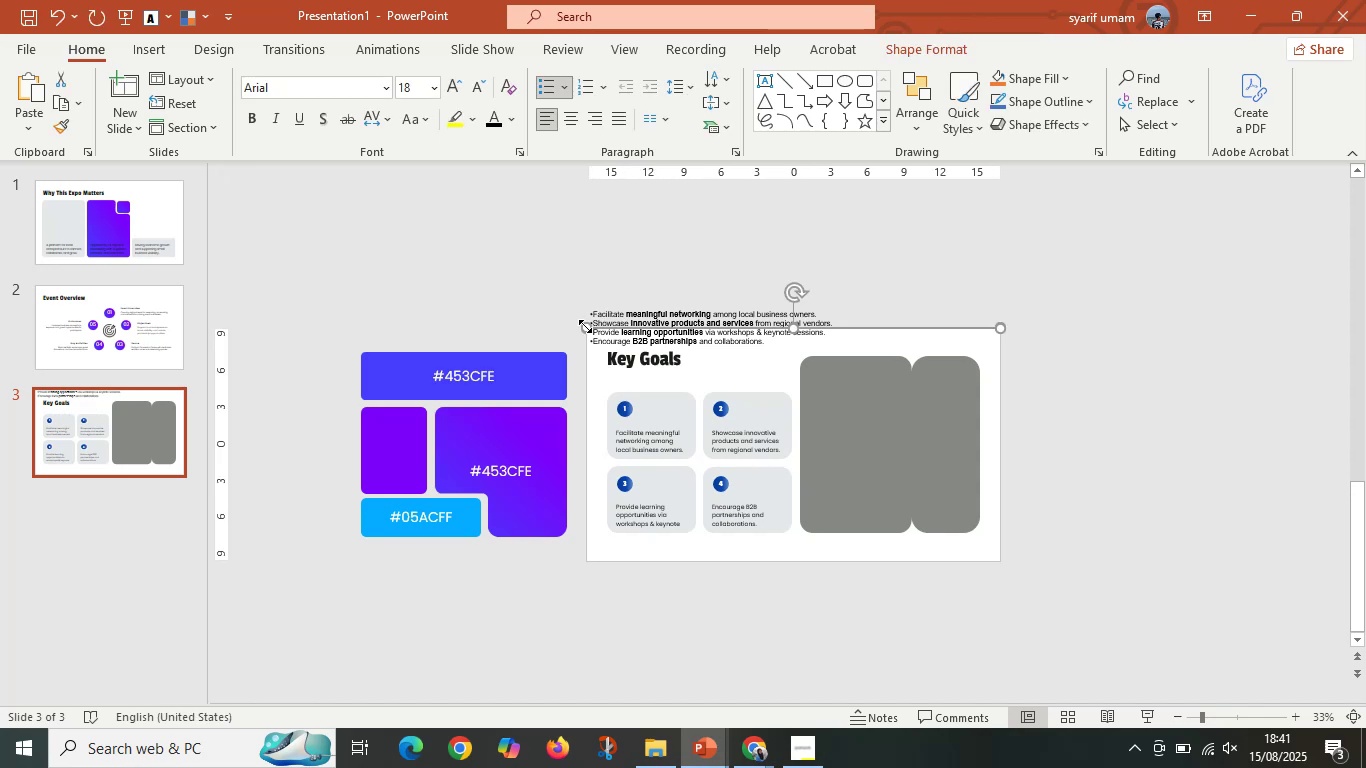 
key(Delete)
 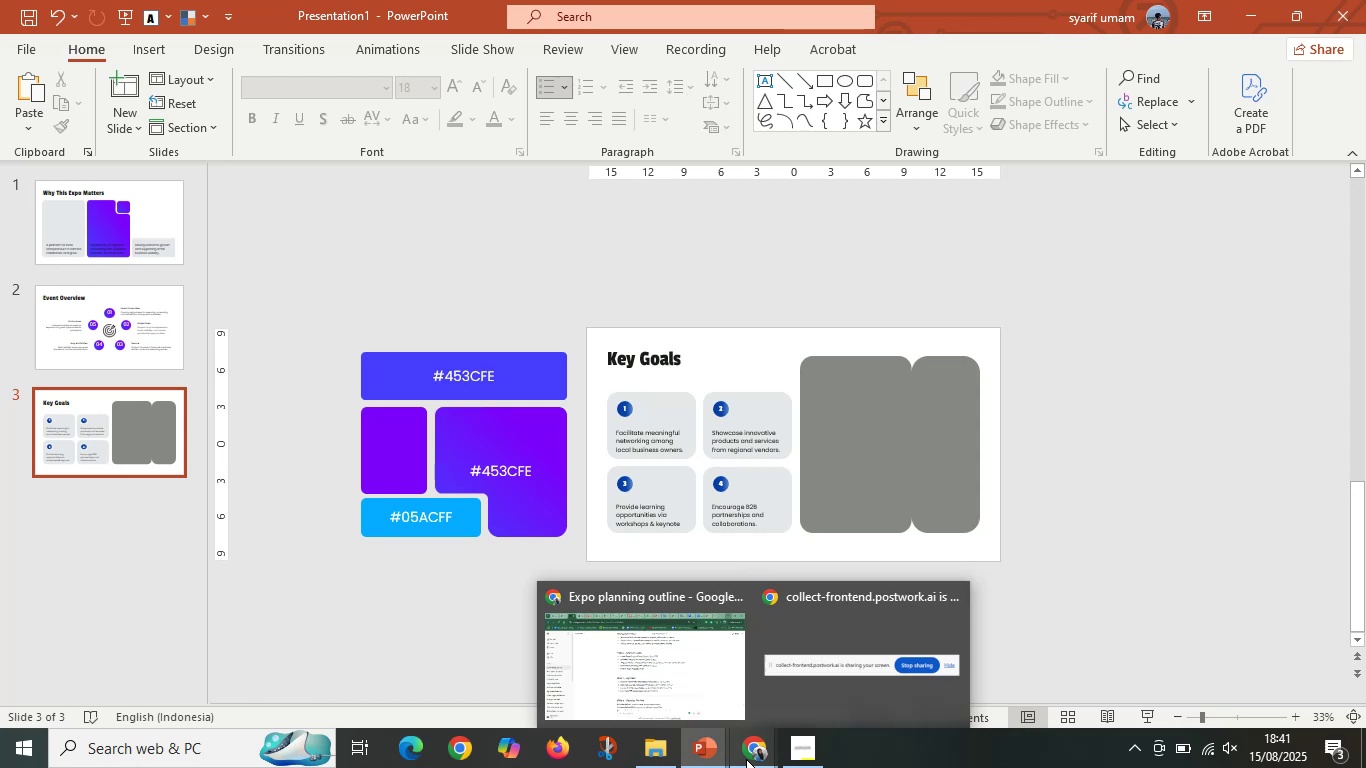 
wait(49.0)
 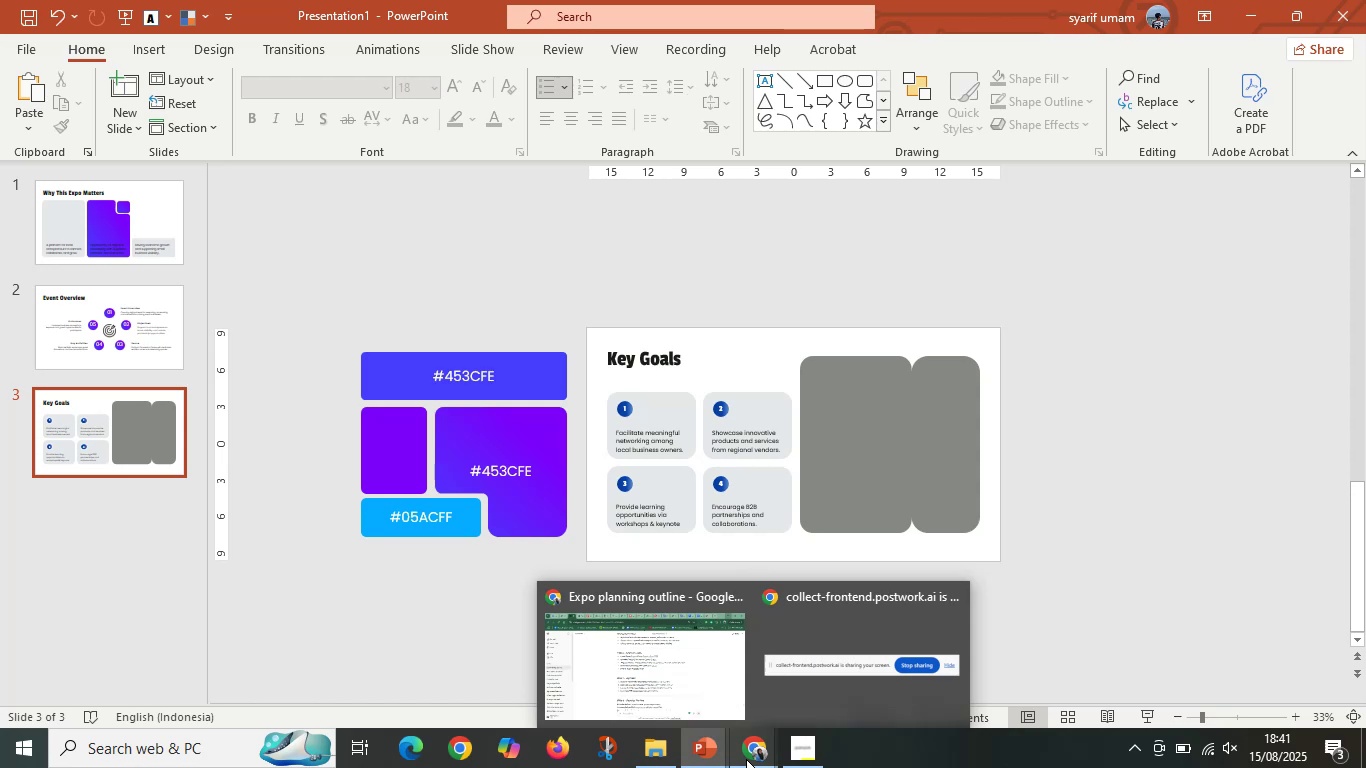 
mouse_move([833, 760])
 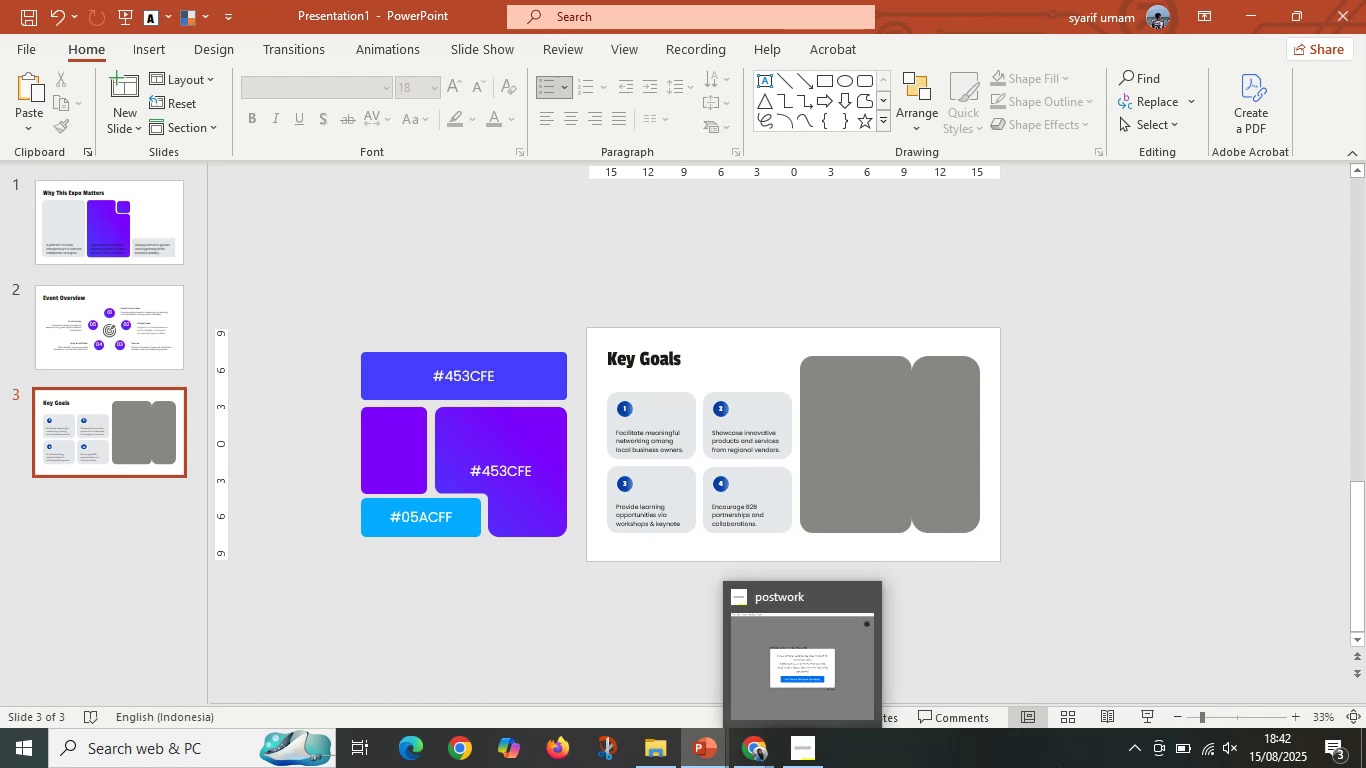 
mouse_move([1192, 828])
 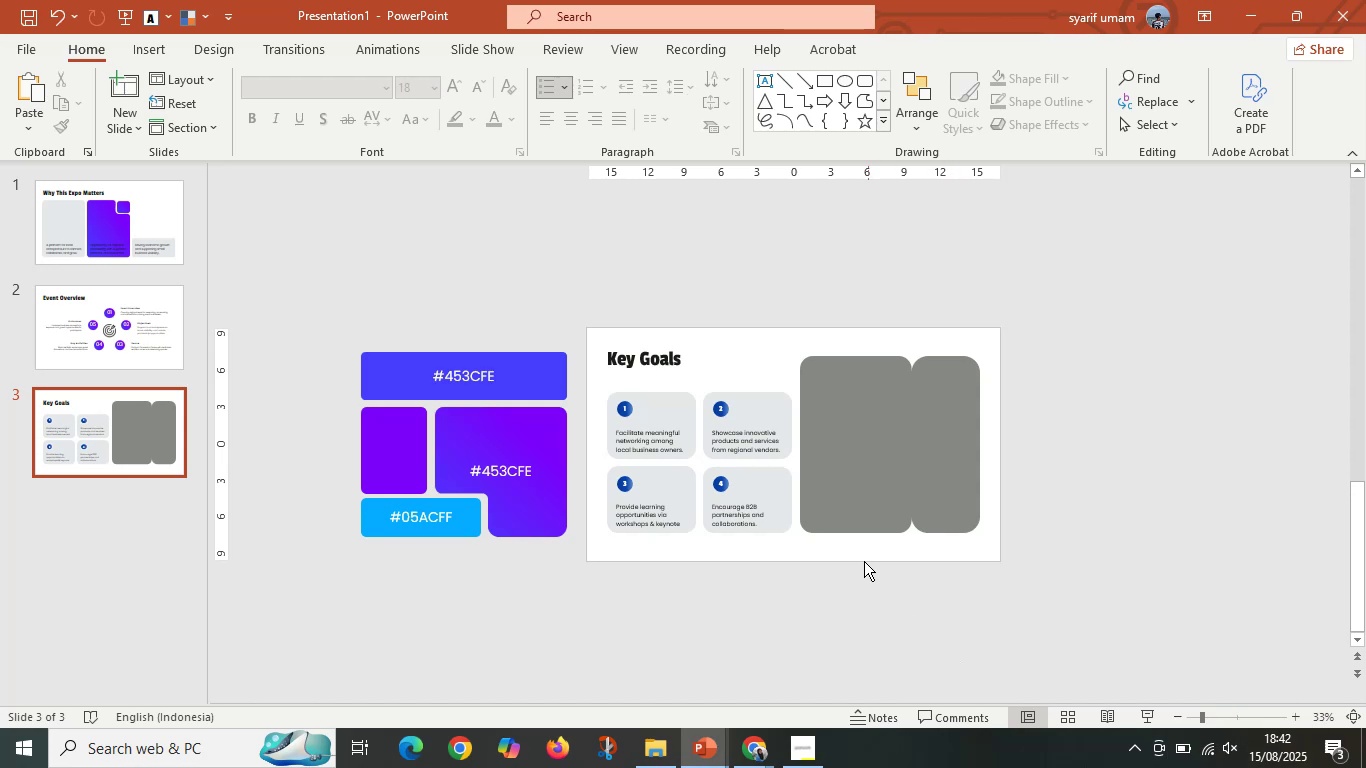 
double_click([946, 481])
 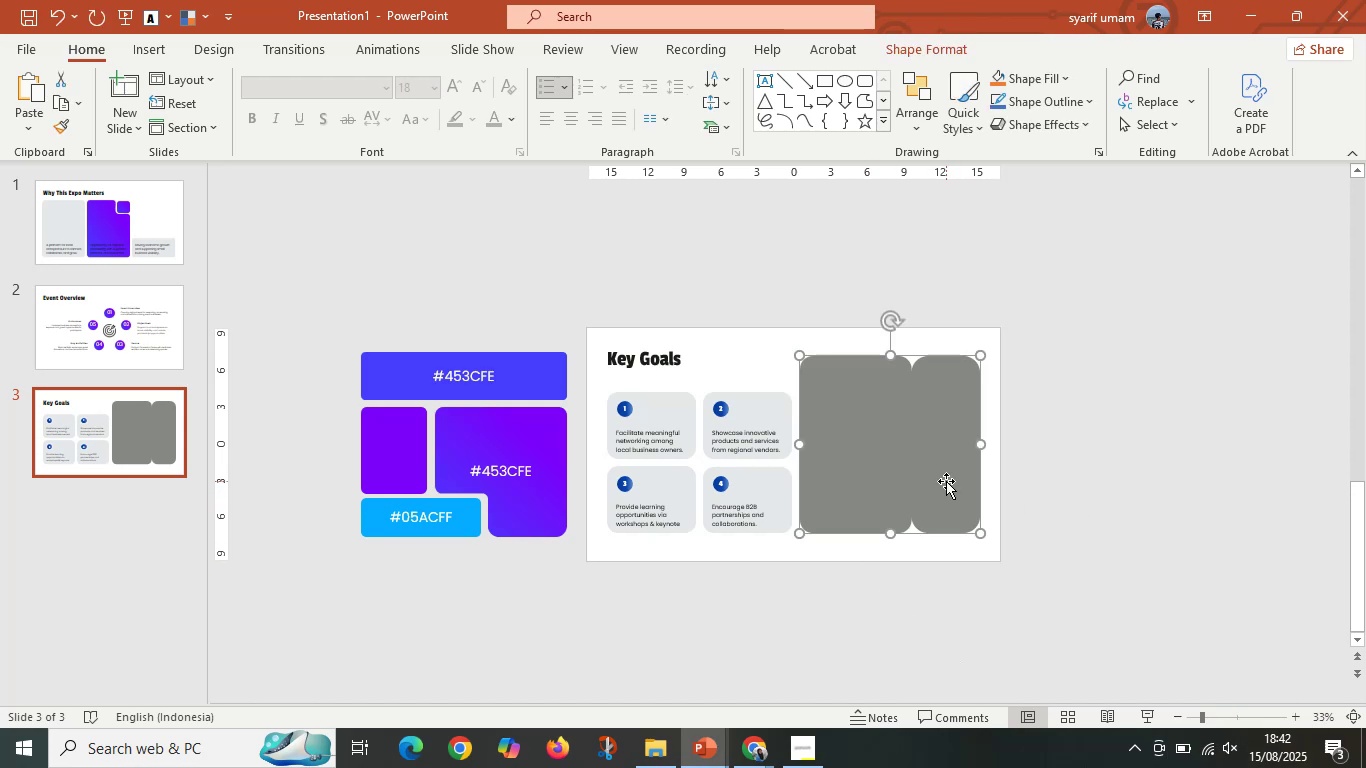 
key(Control+X)
 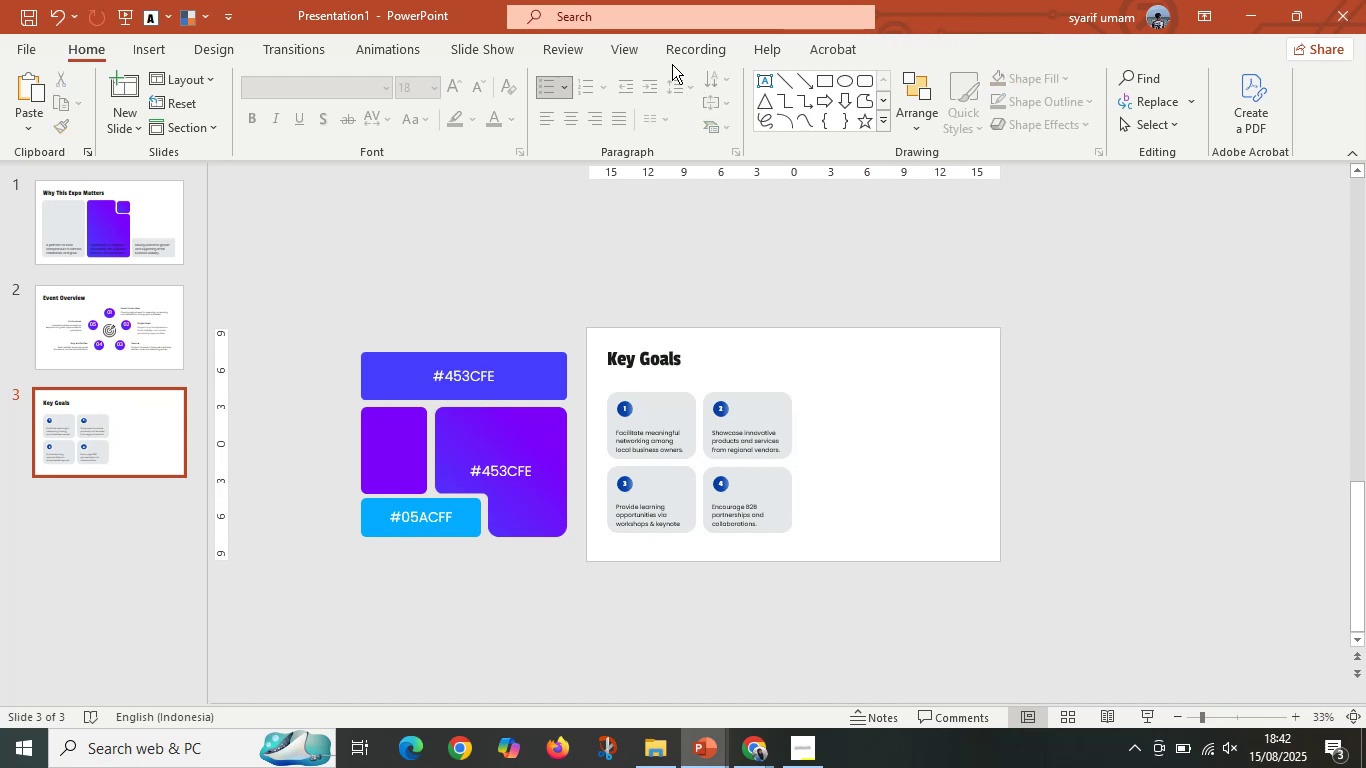 
left_click([621, 39])
 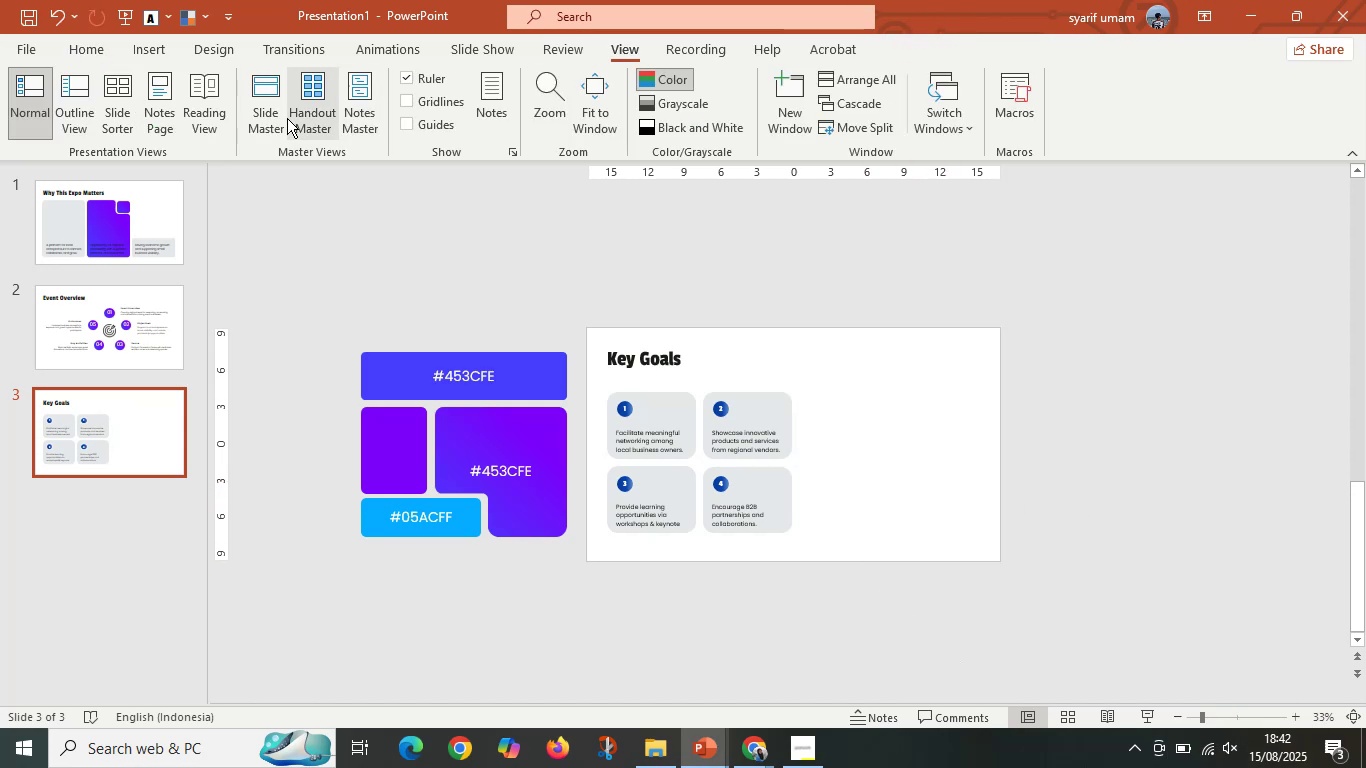 
left_click([259, 114])
 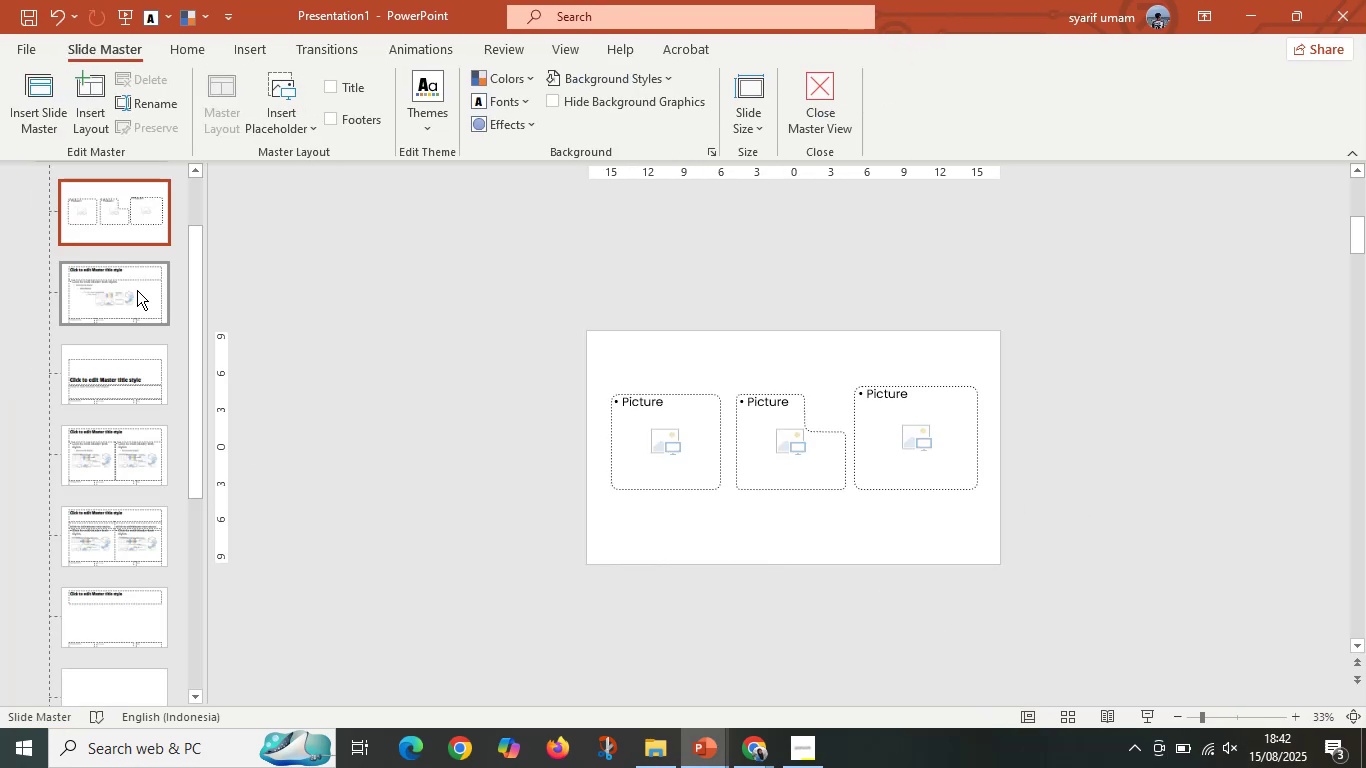 
left_click([102, 197])
 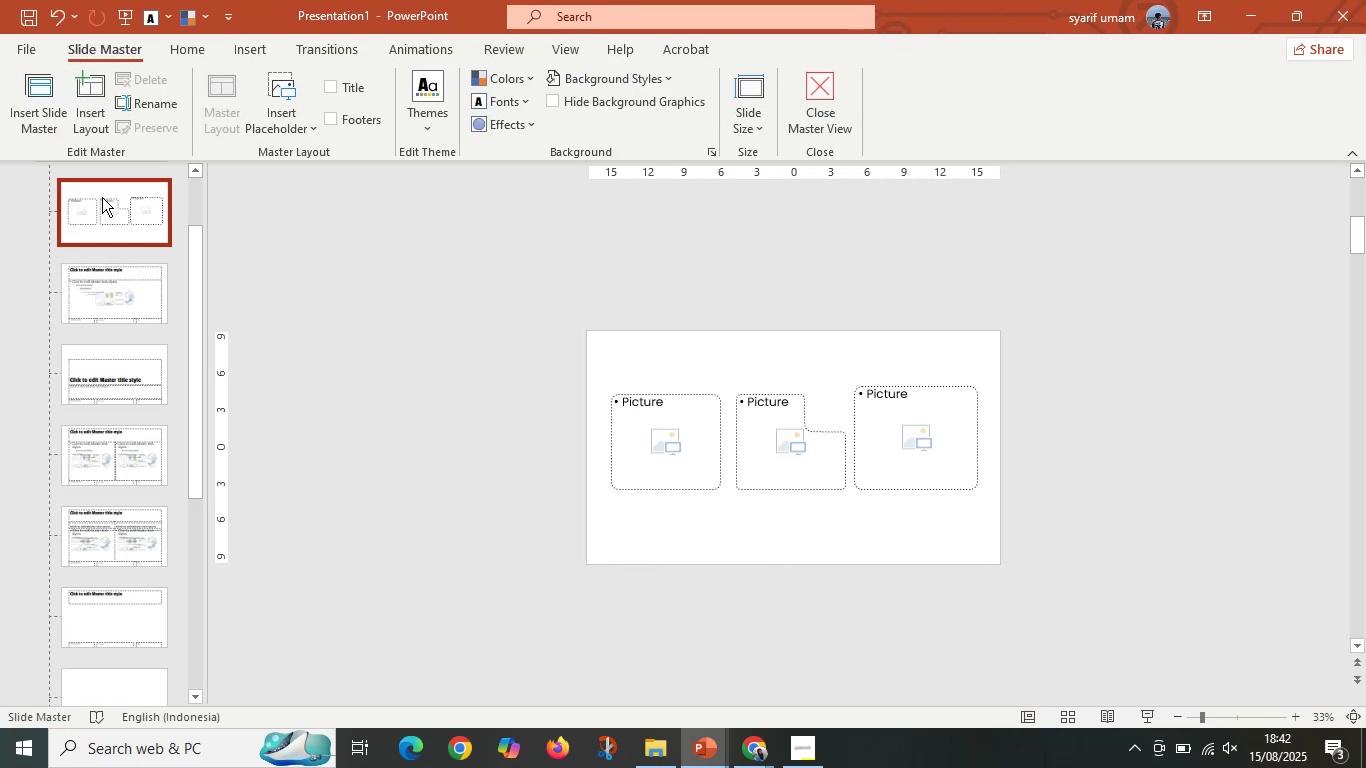 
key(Control+D)
 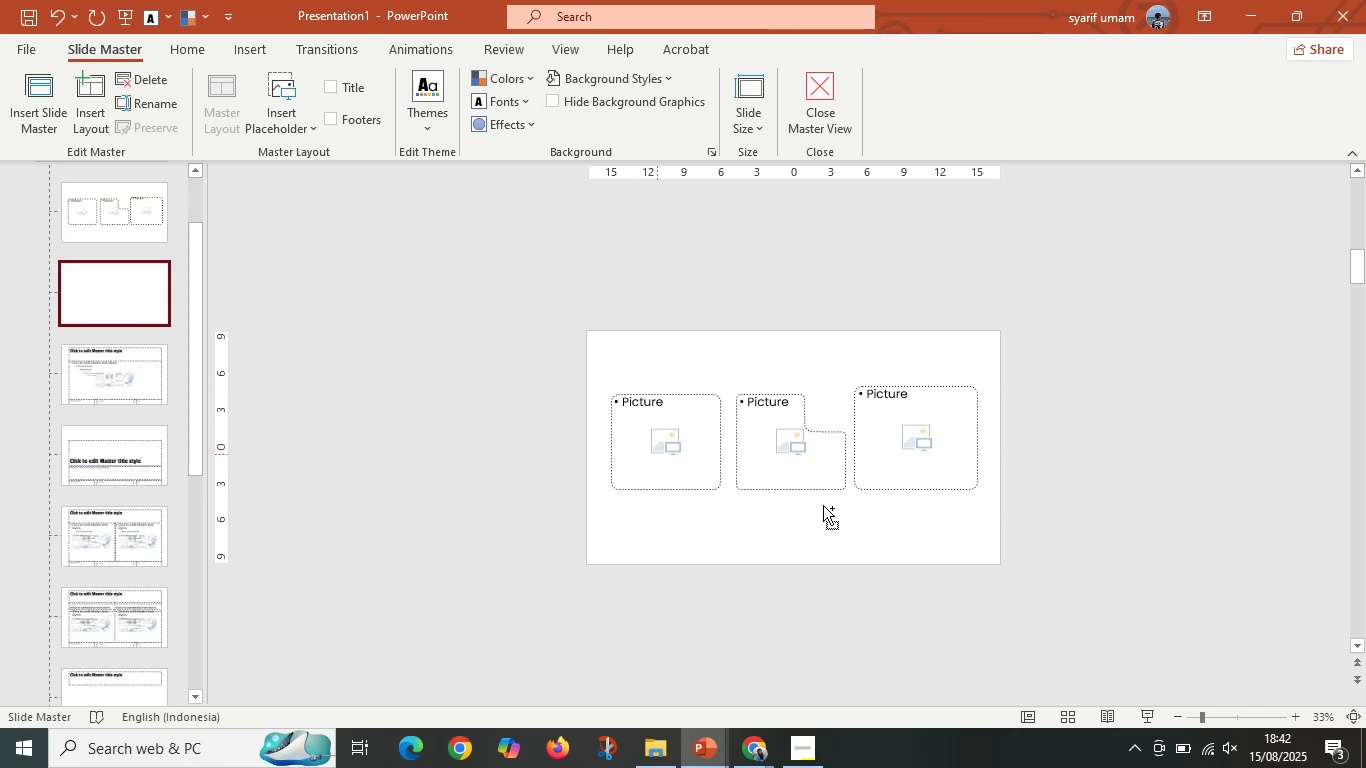 
key(Control+V)
 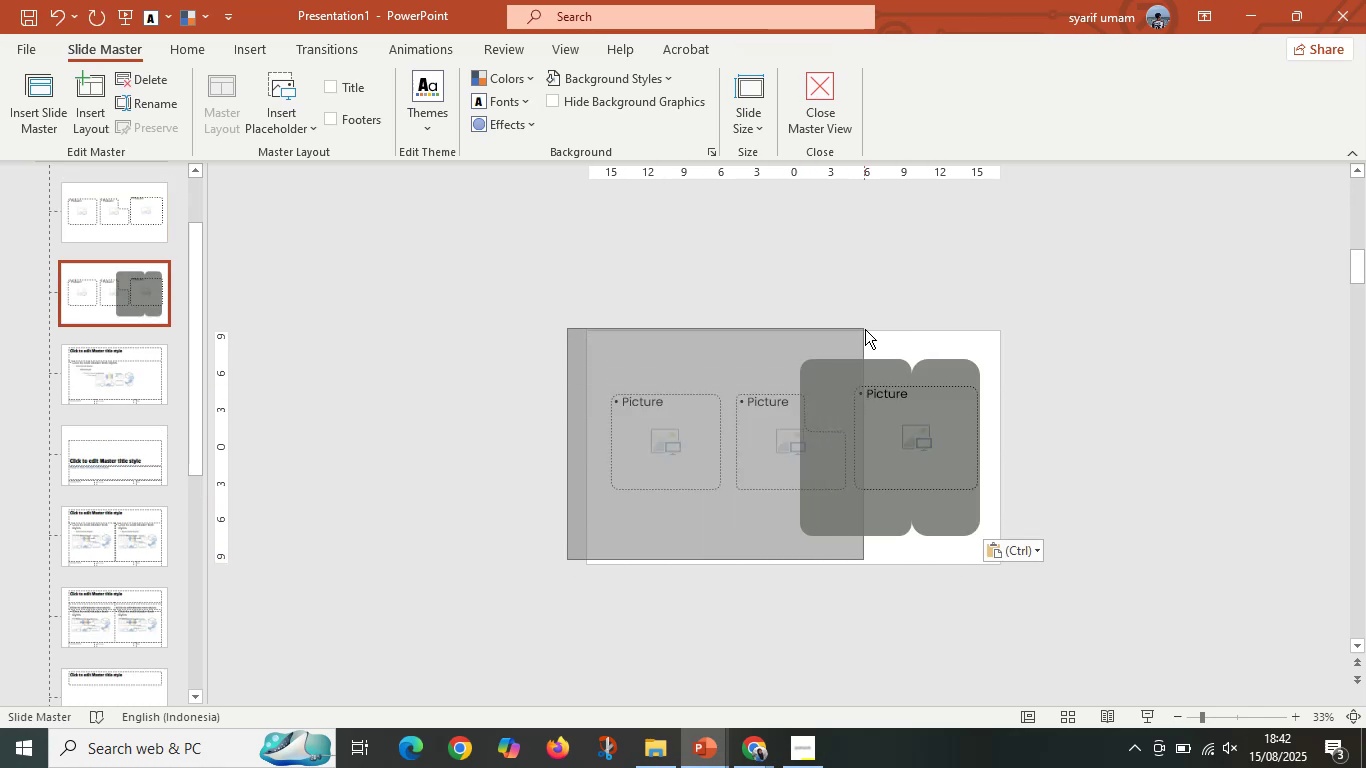 
key(Delete)
 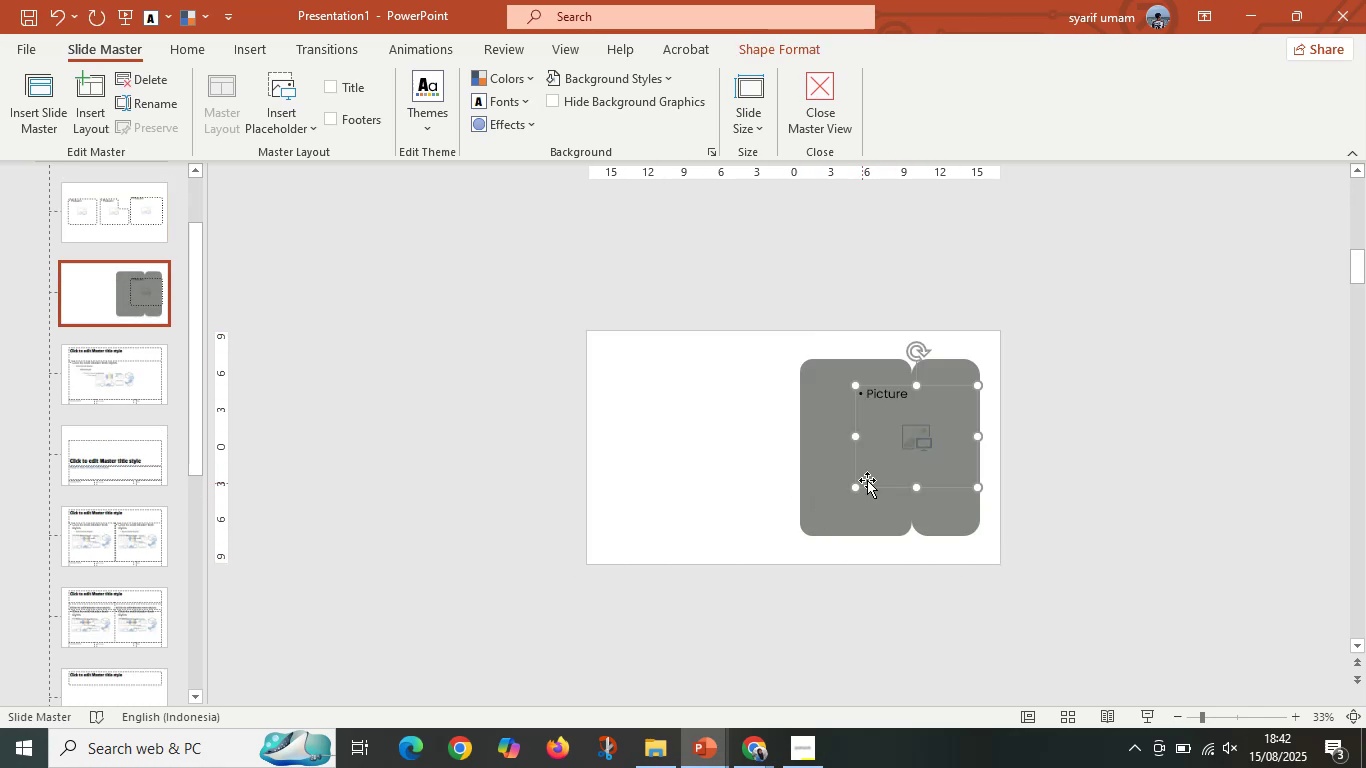 
hold_key(key=ShiftLeft, duration=0.81)
hold_key(key=ControlLeft, duration=0.82)
left_click([869, 474])
 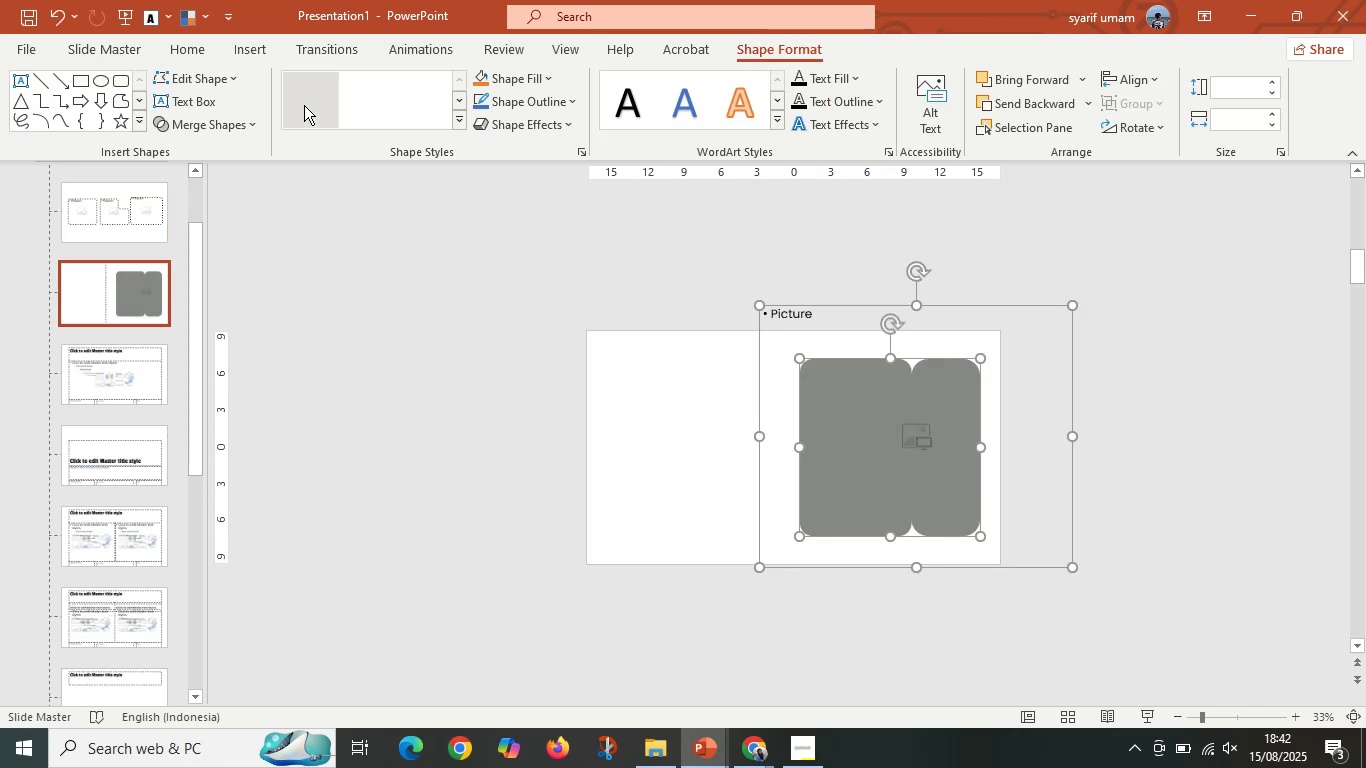 
left_click([203, 114])
 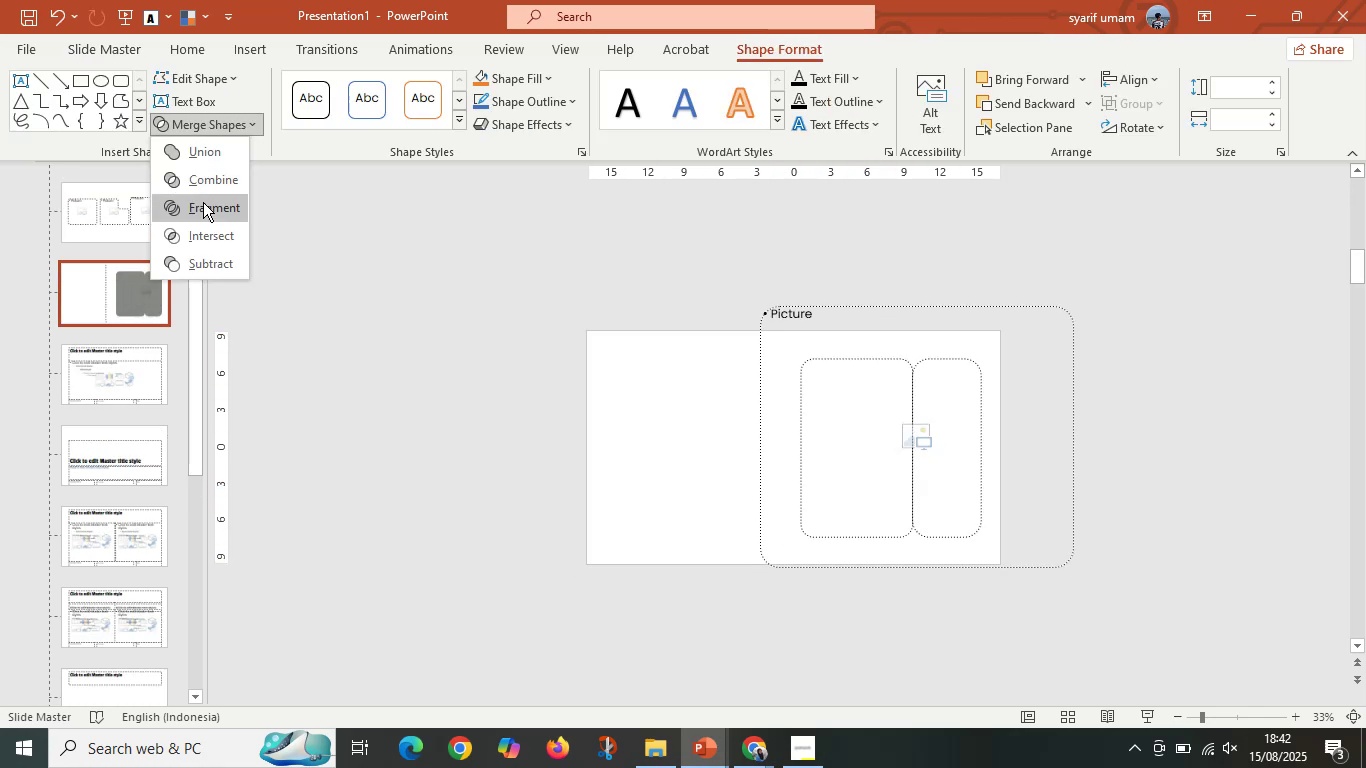 
left_click([209, 230])
 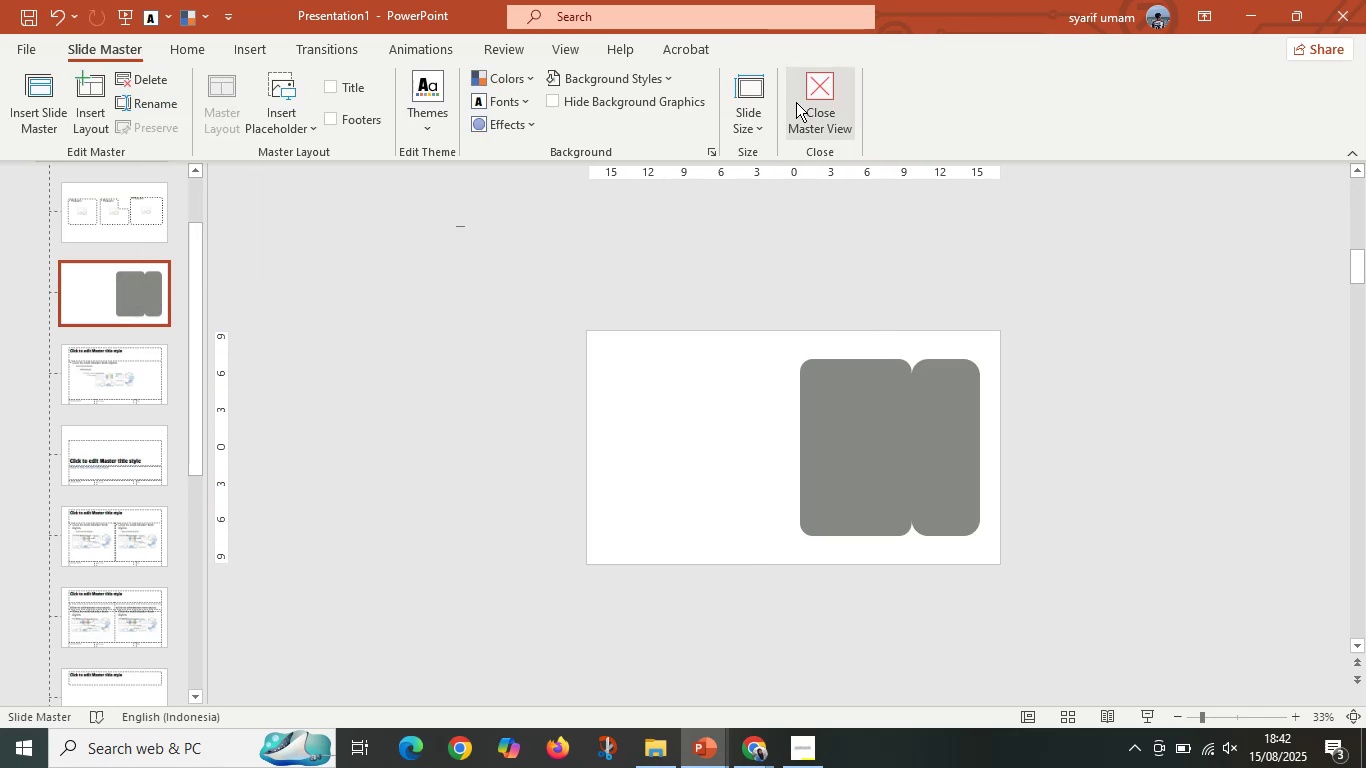 
left_click([816, 98])
 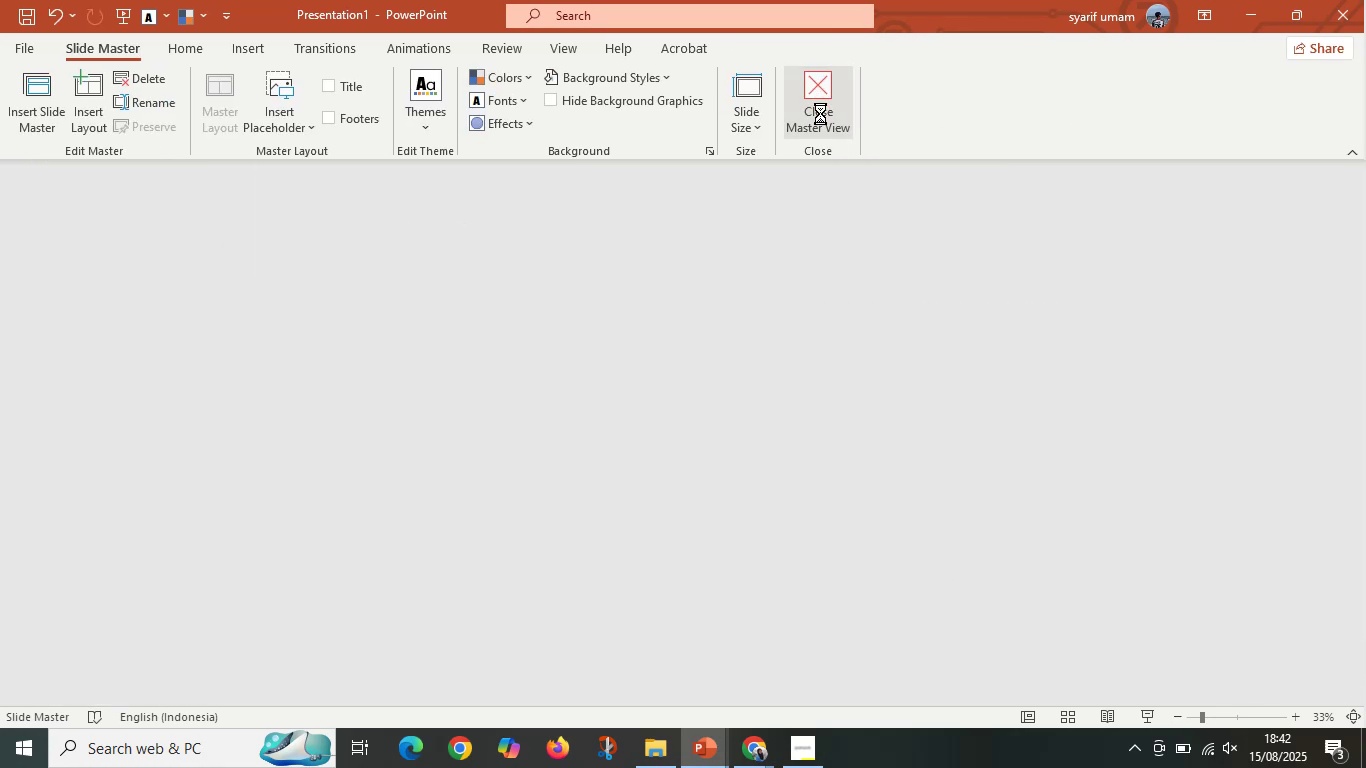 
key(Control+Z)
 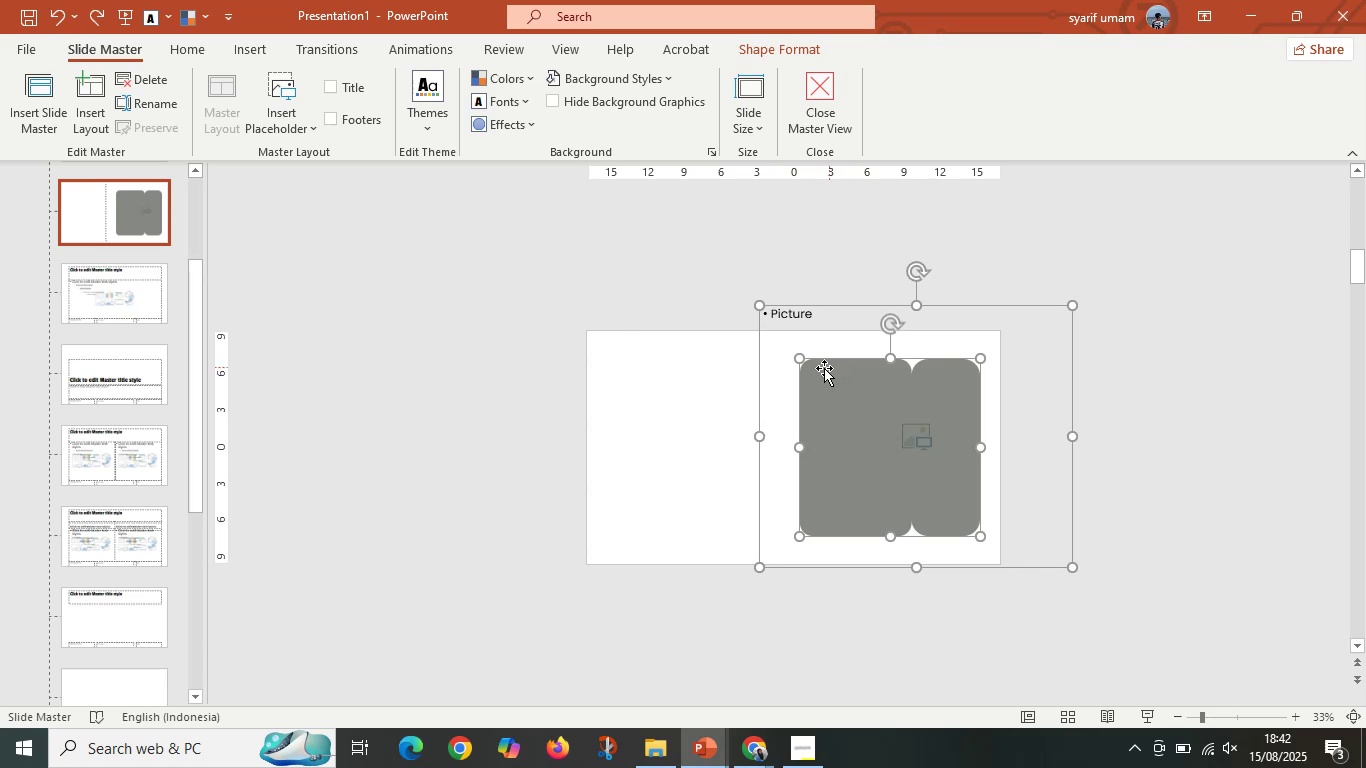 
double_click([815, 323])
 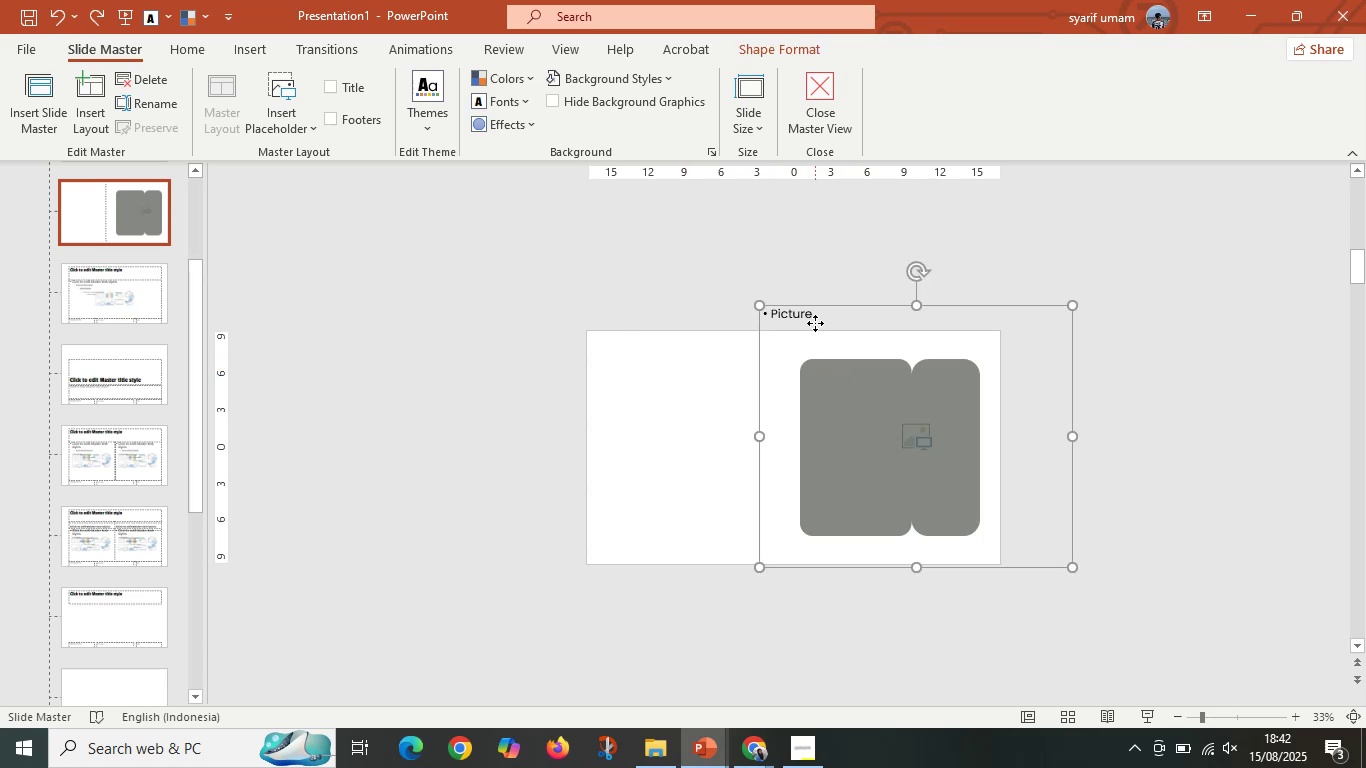 
hold_key(key=ShiftLeft, duration=0.31)
triple_click([835, 409])
 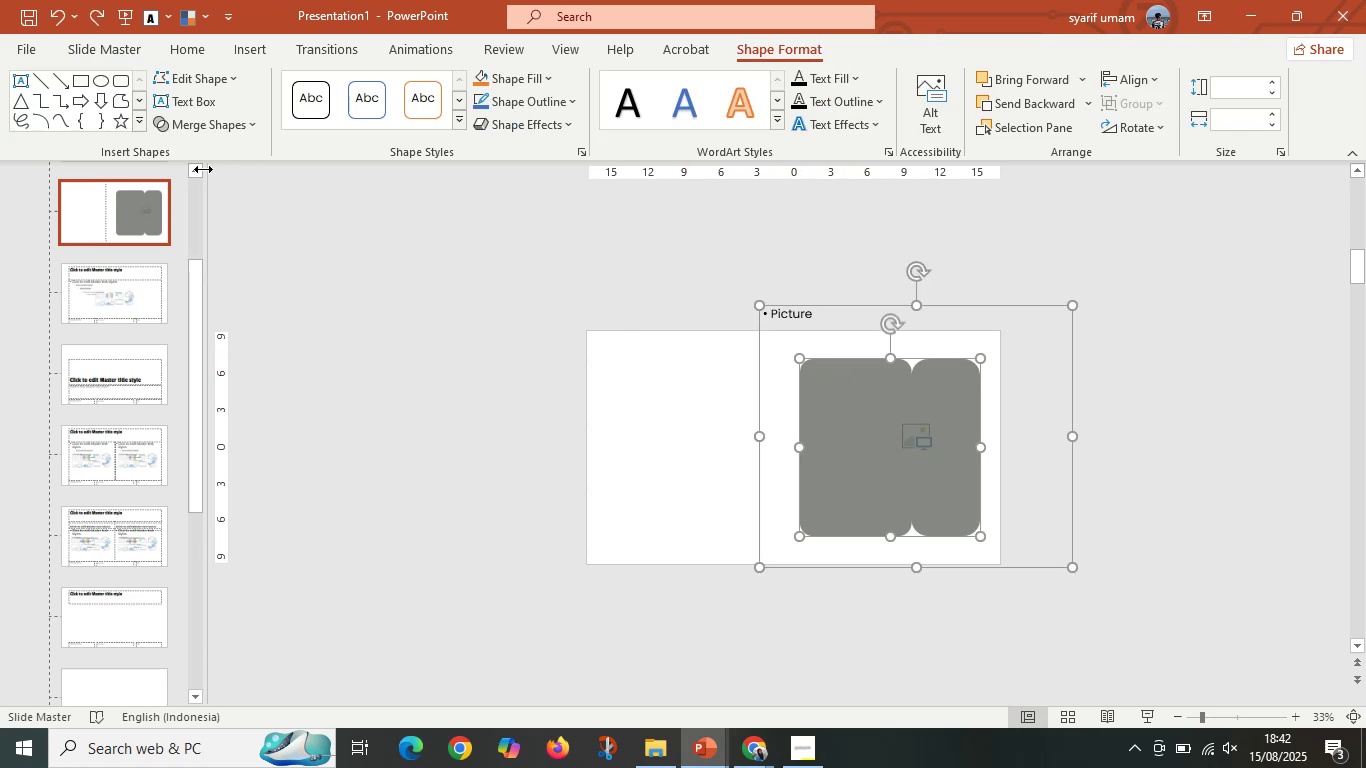 
left_click([207, 123])
 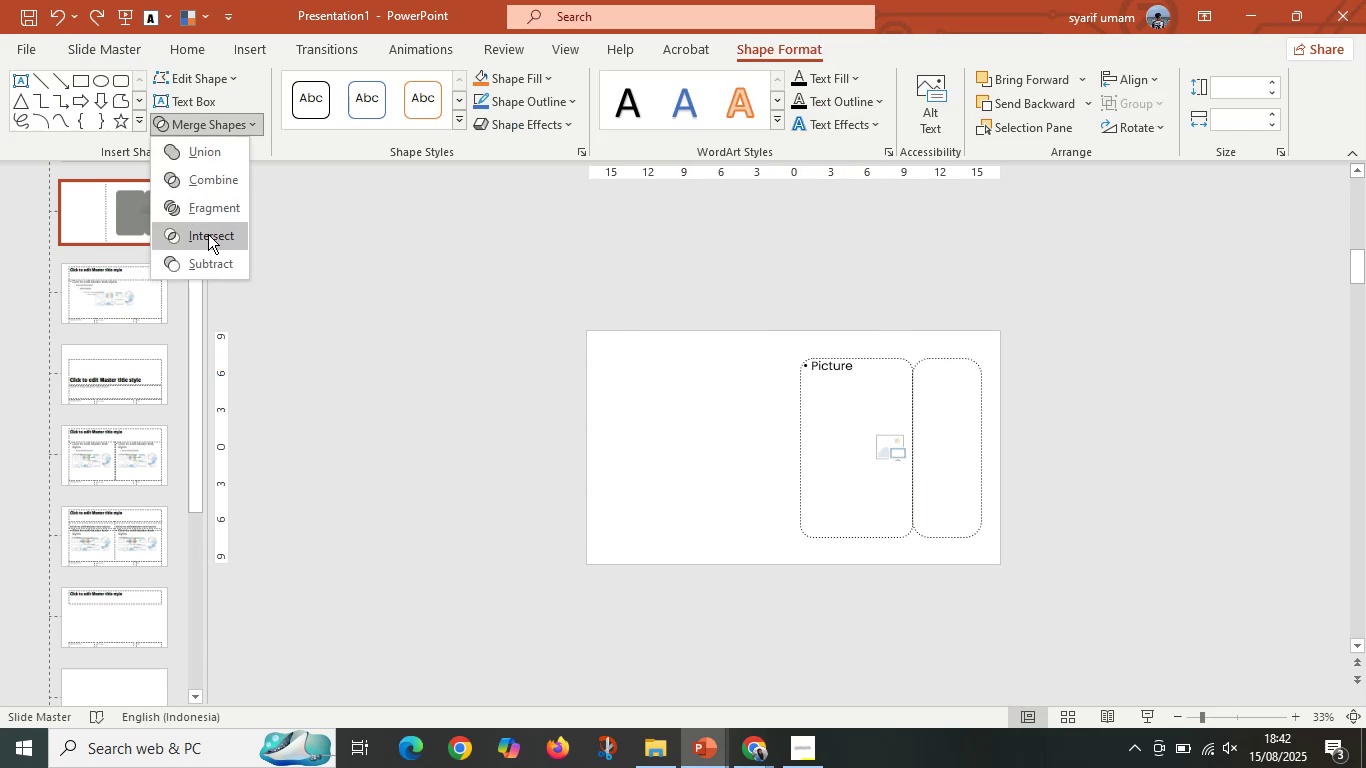 
double_click([619, 242])
 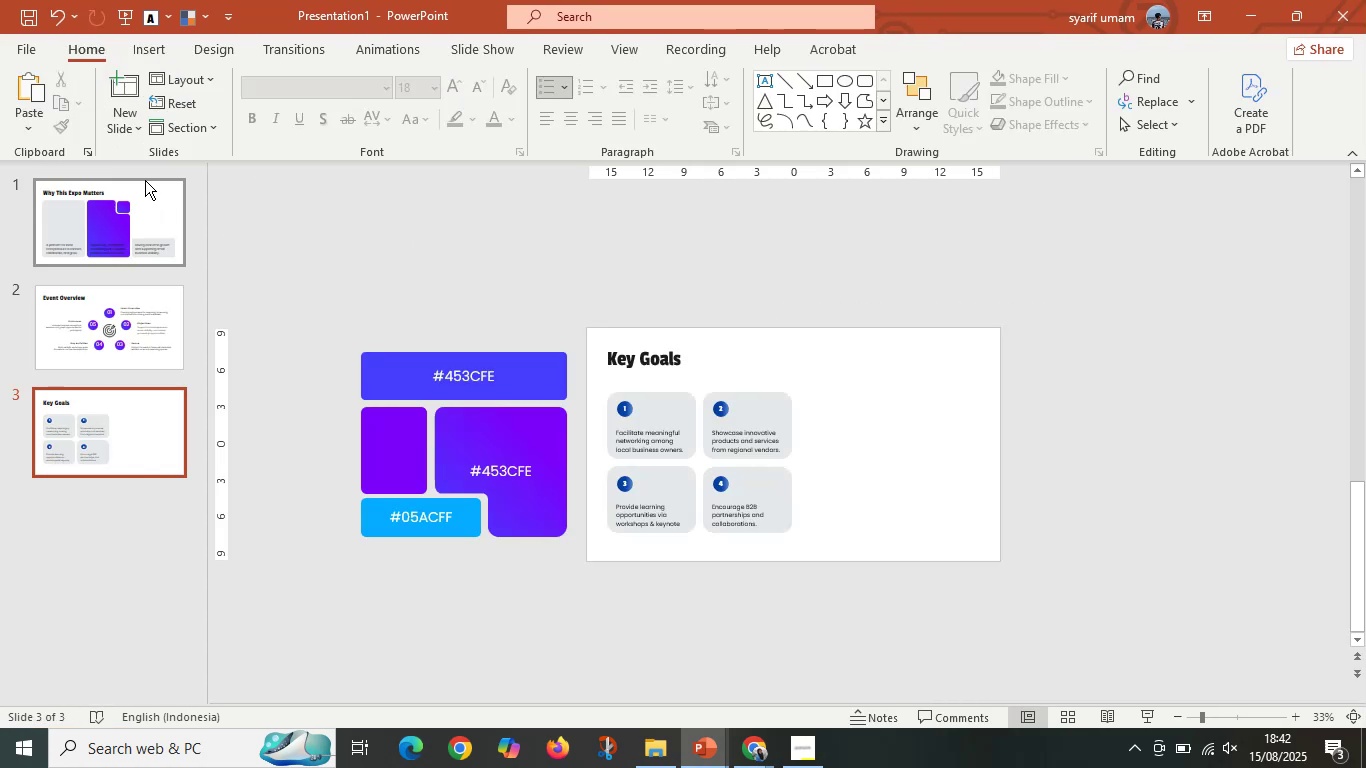 
left_click([113, 446])
 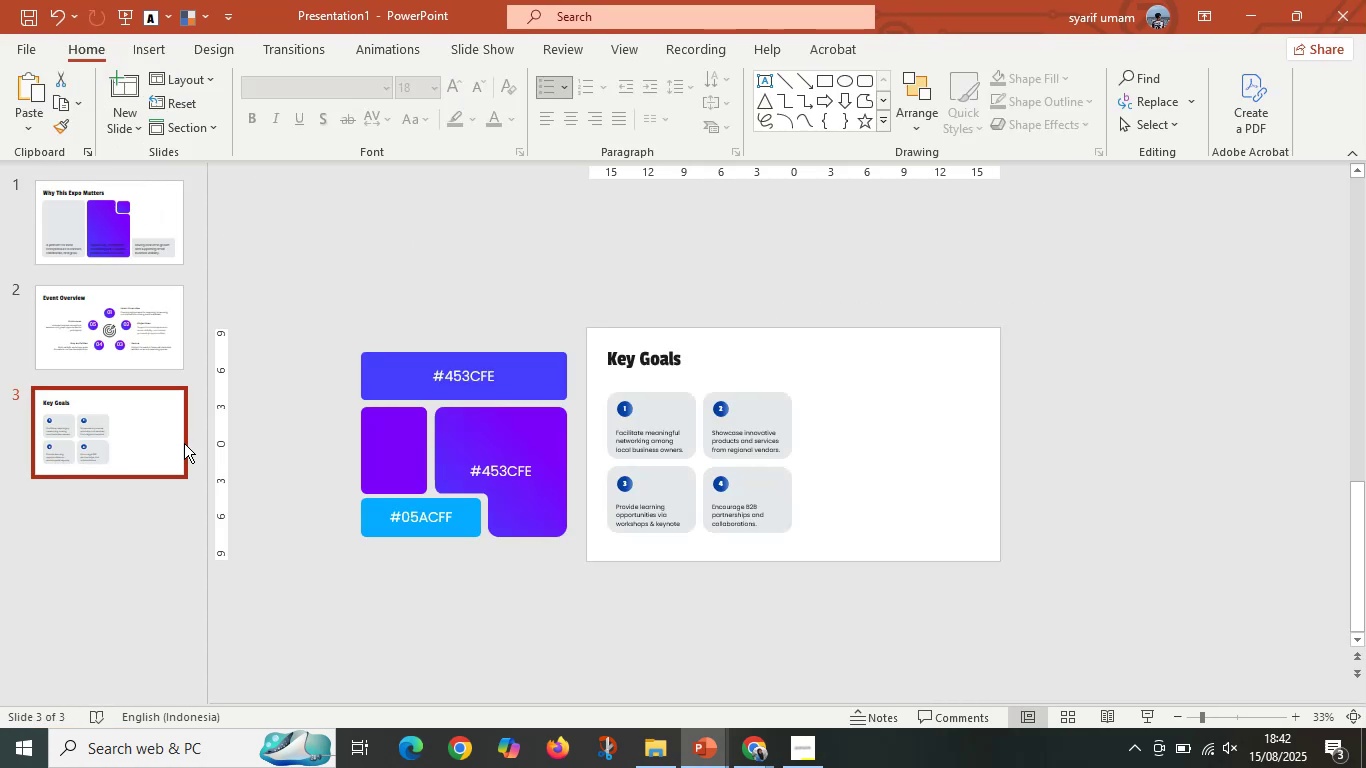 
hold_key(key=ControlLeft, duration=0.35)
scroll: coordinate [798, 478], scroll_direction: up, amount: 2.0
 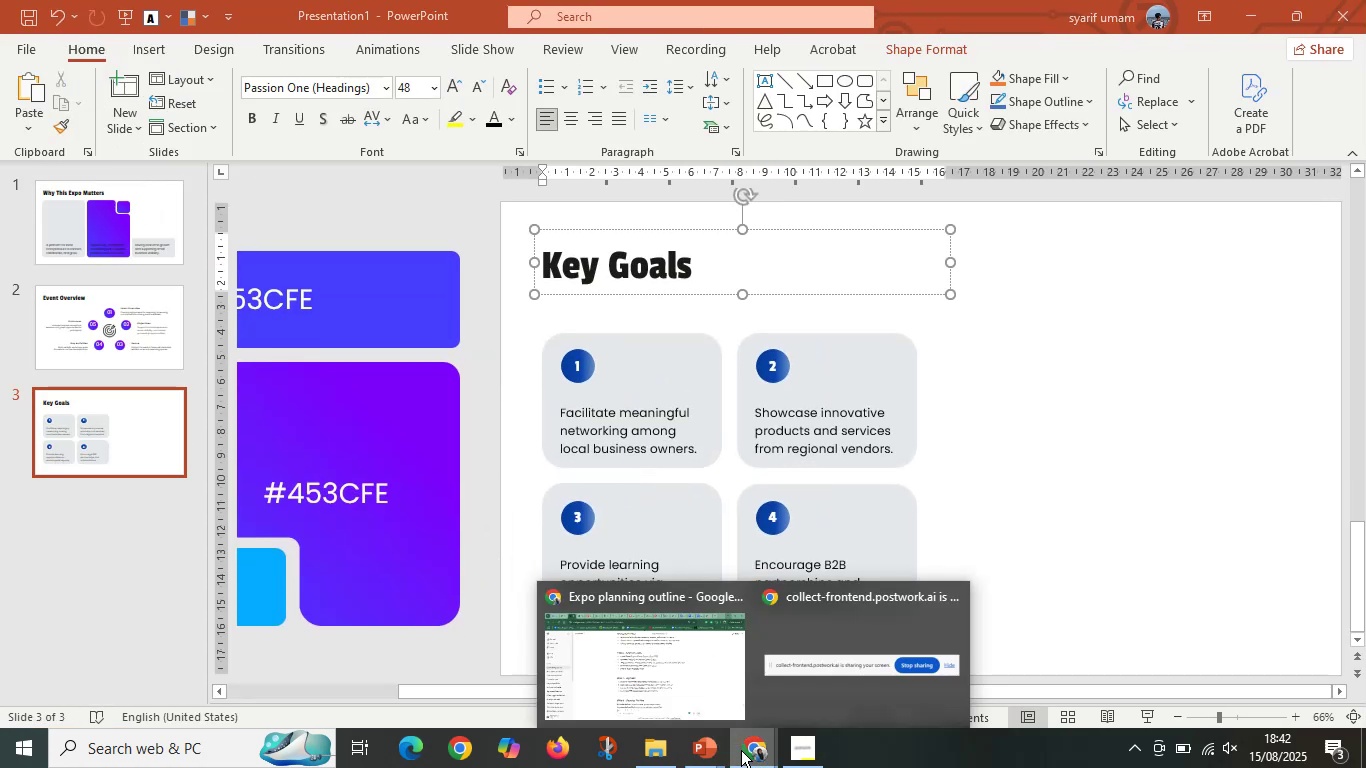 
left_click([641, 694])
 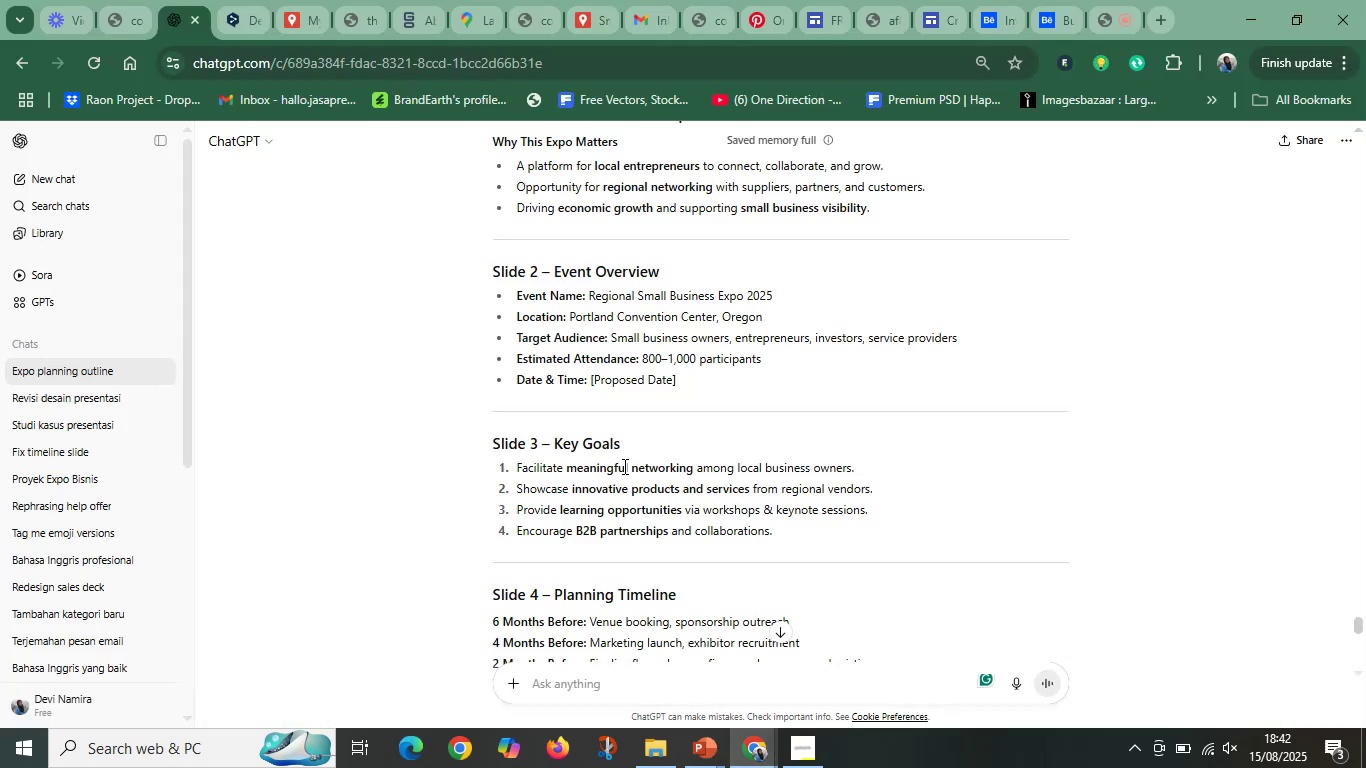 
left_click([623, 464])
 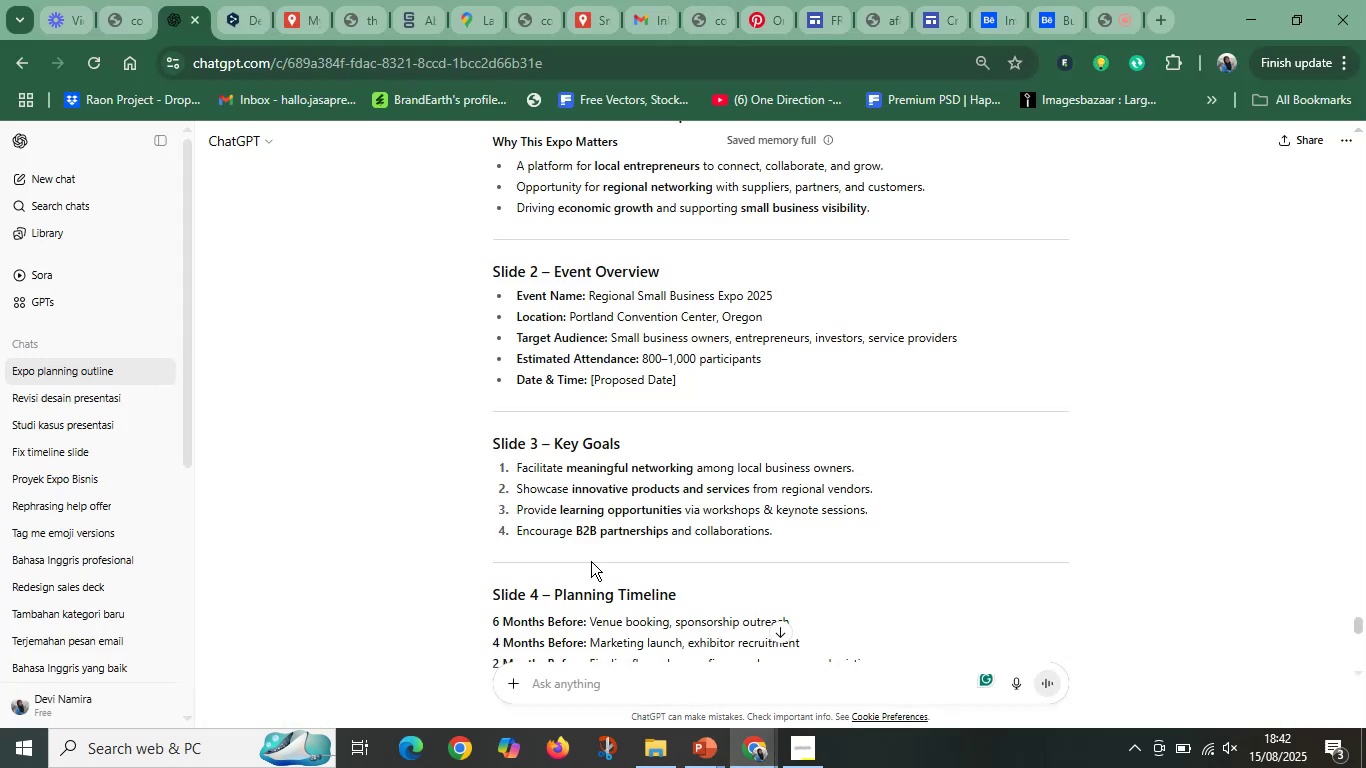 
scroll: coordinate [594, 571], scroll_direction: down, amount: 3.0
 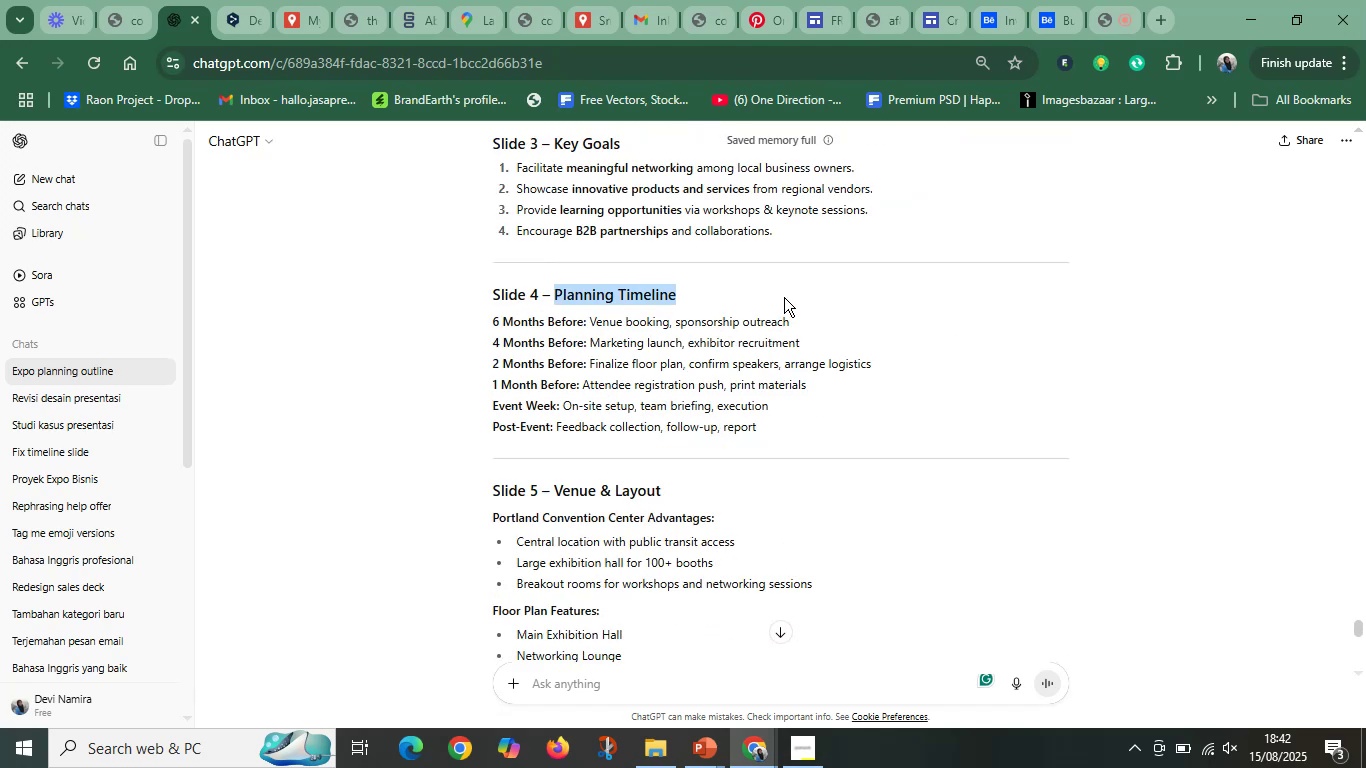 
key(Control+C)
 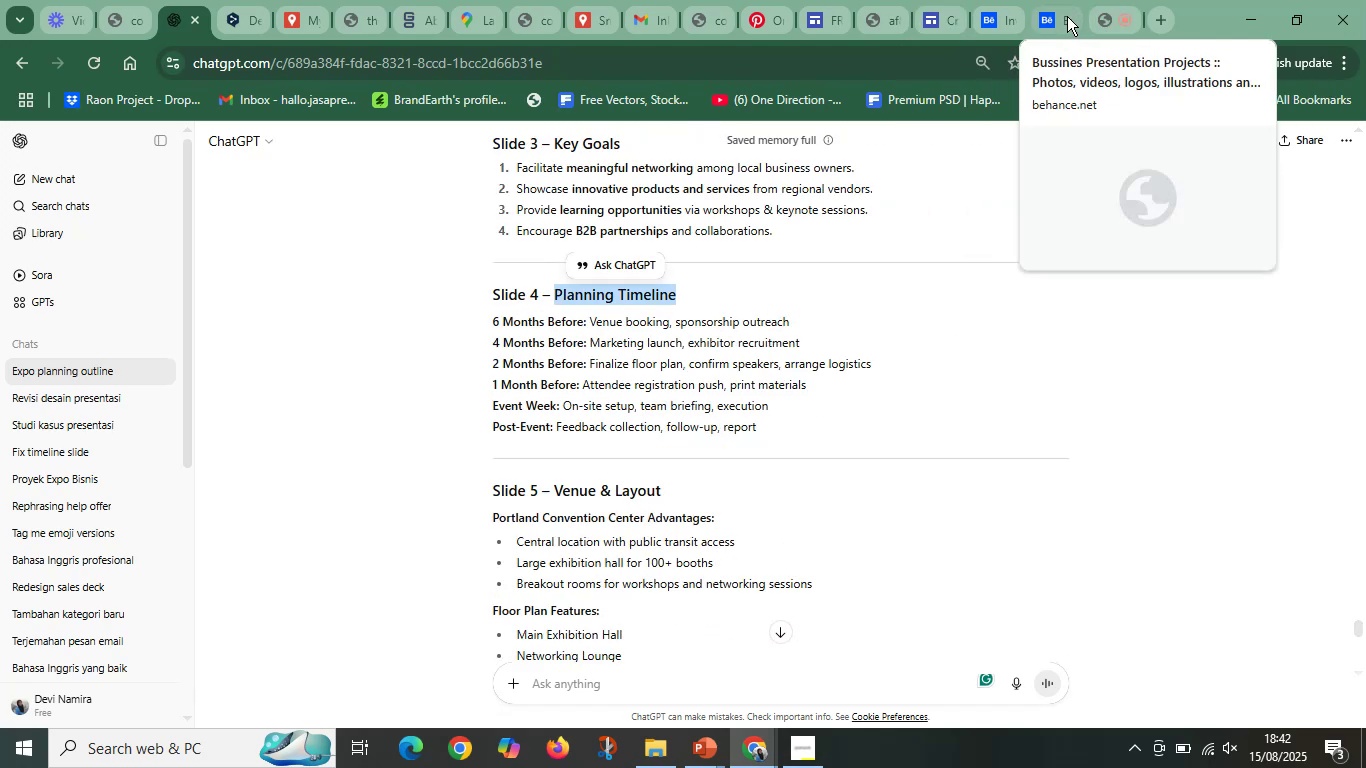 
wait(5.93)
 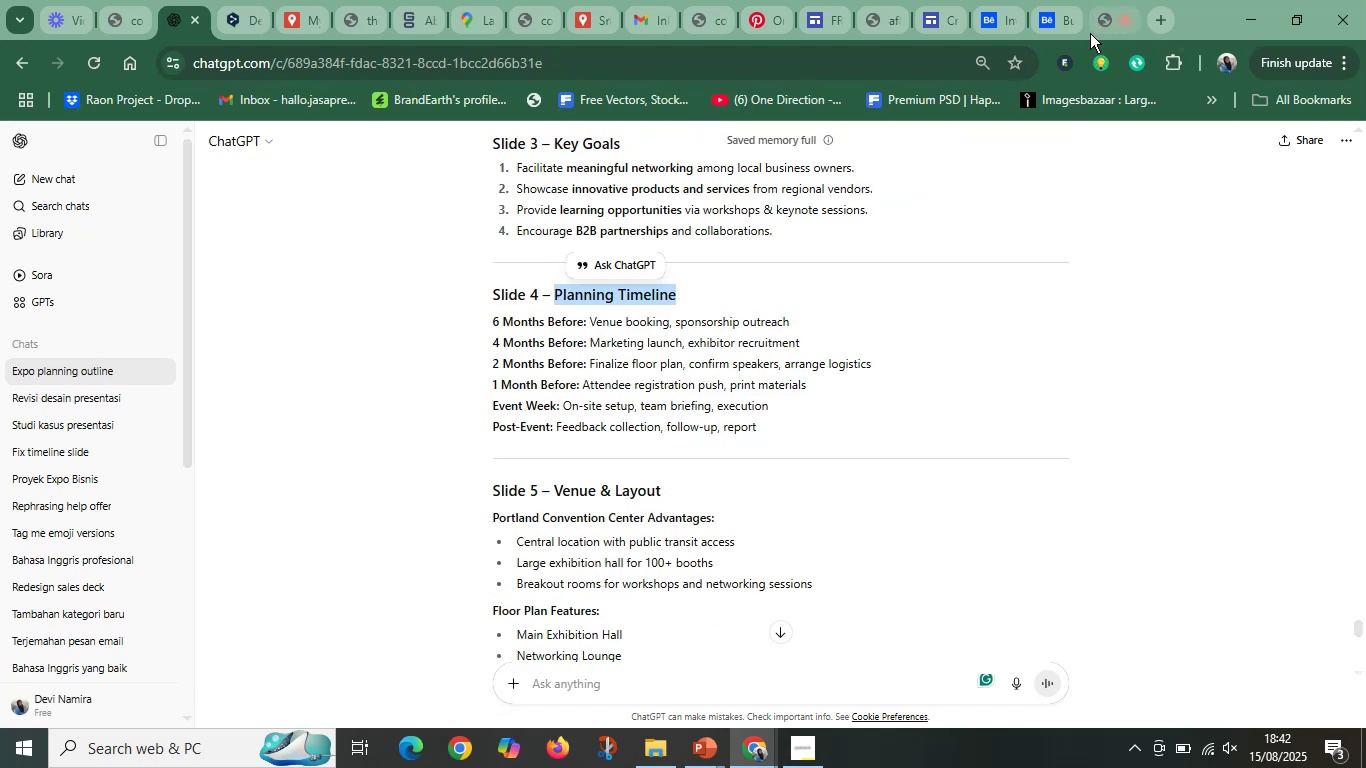 
left_click([707, 756])
 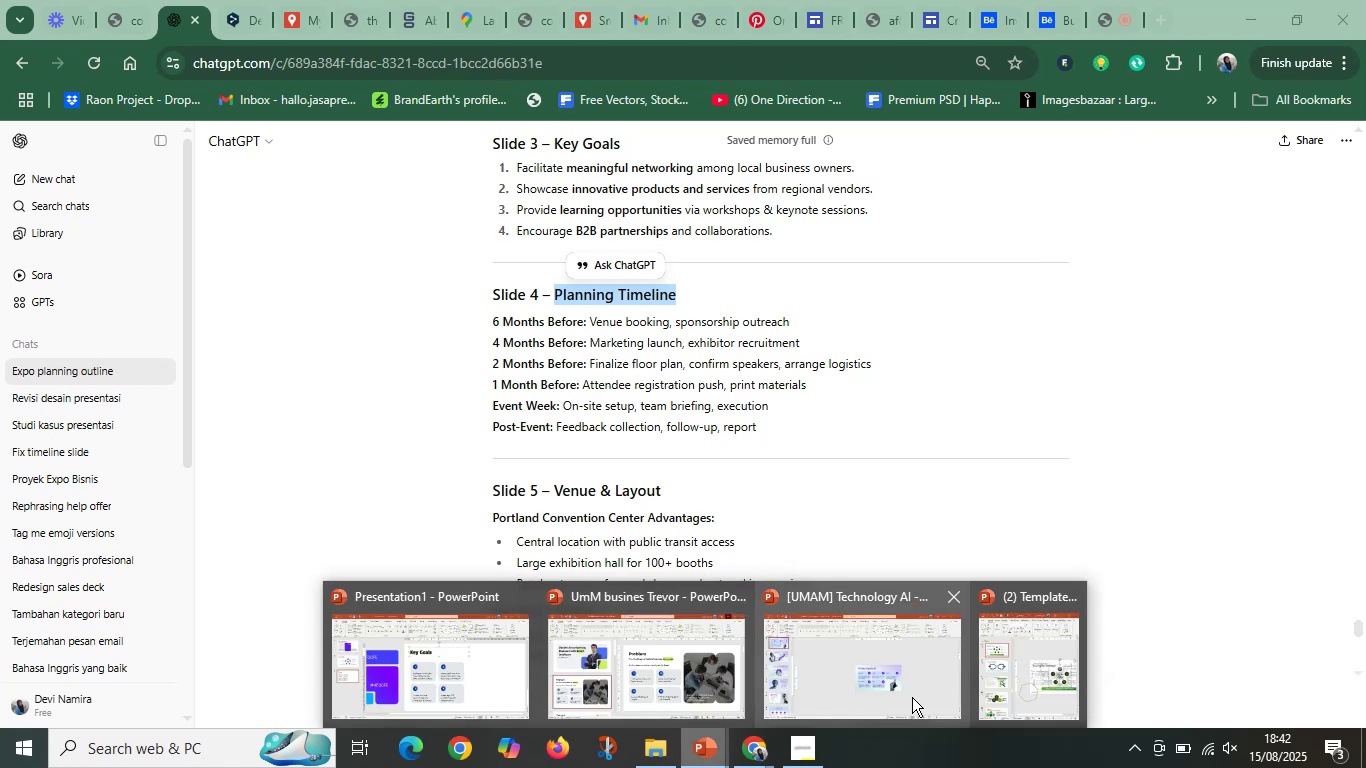 
left_click([423, 674])
 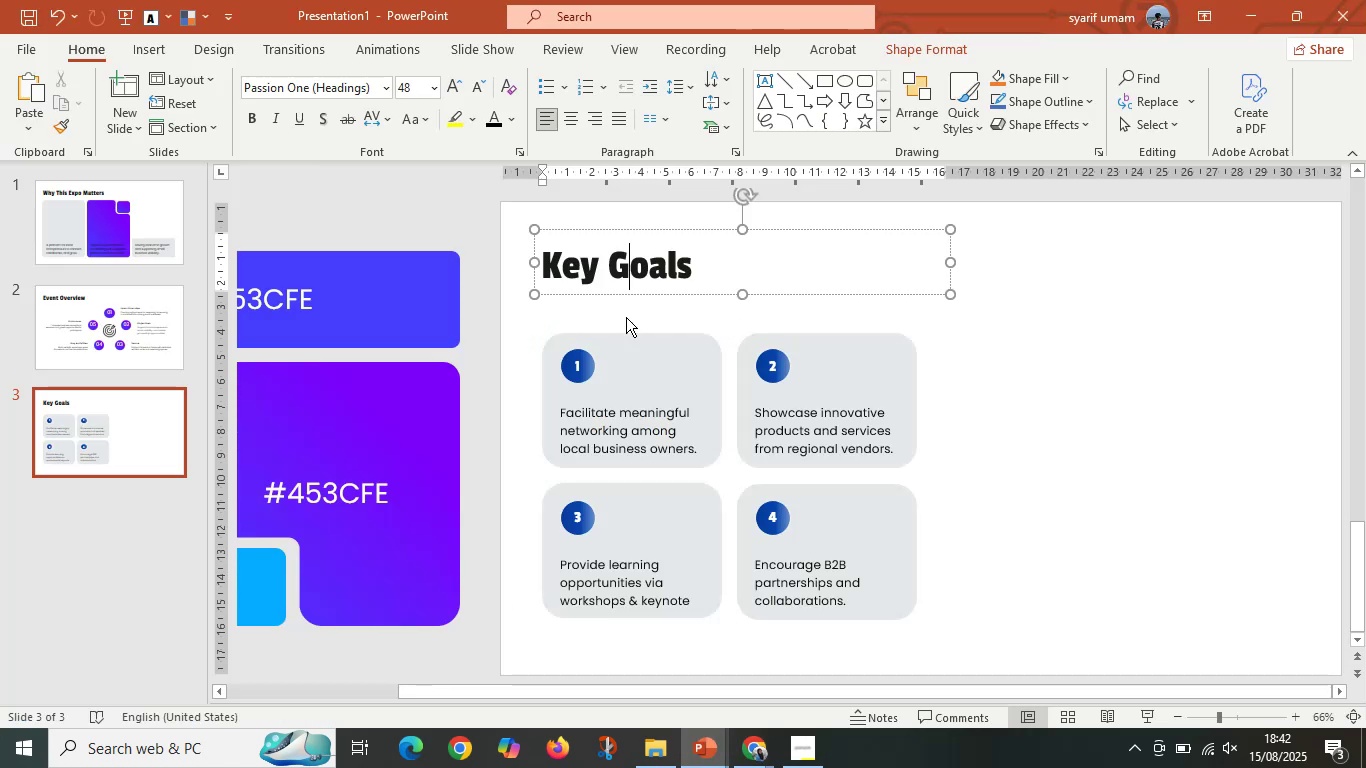 
hold_key(key=ControlLeft, duration=0.34)
scroll: coordinate [737, 407], scroll_direction: down, amount: 3.0
 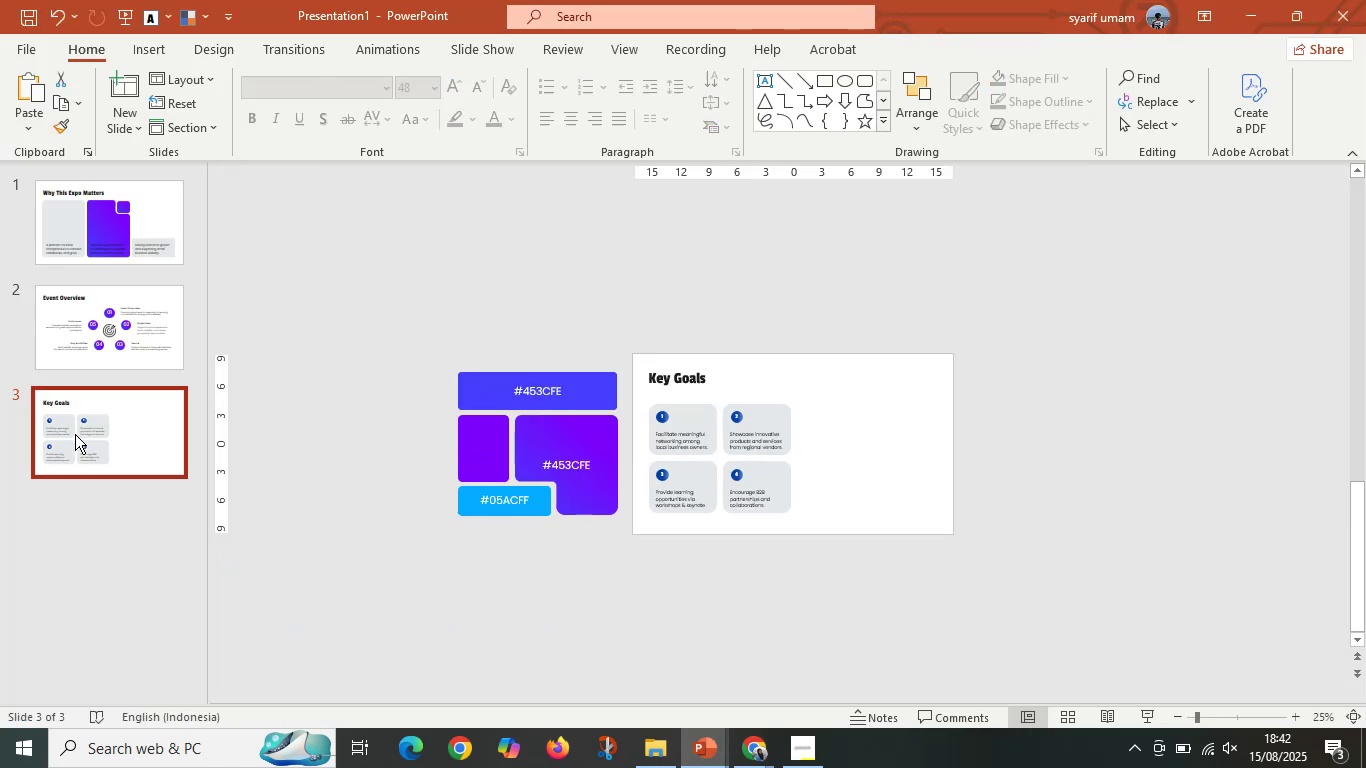 
double_click([93, 330])
 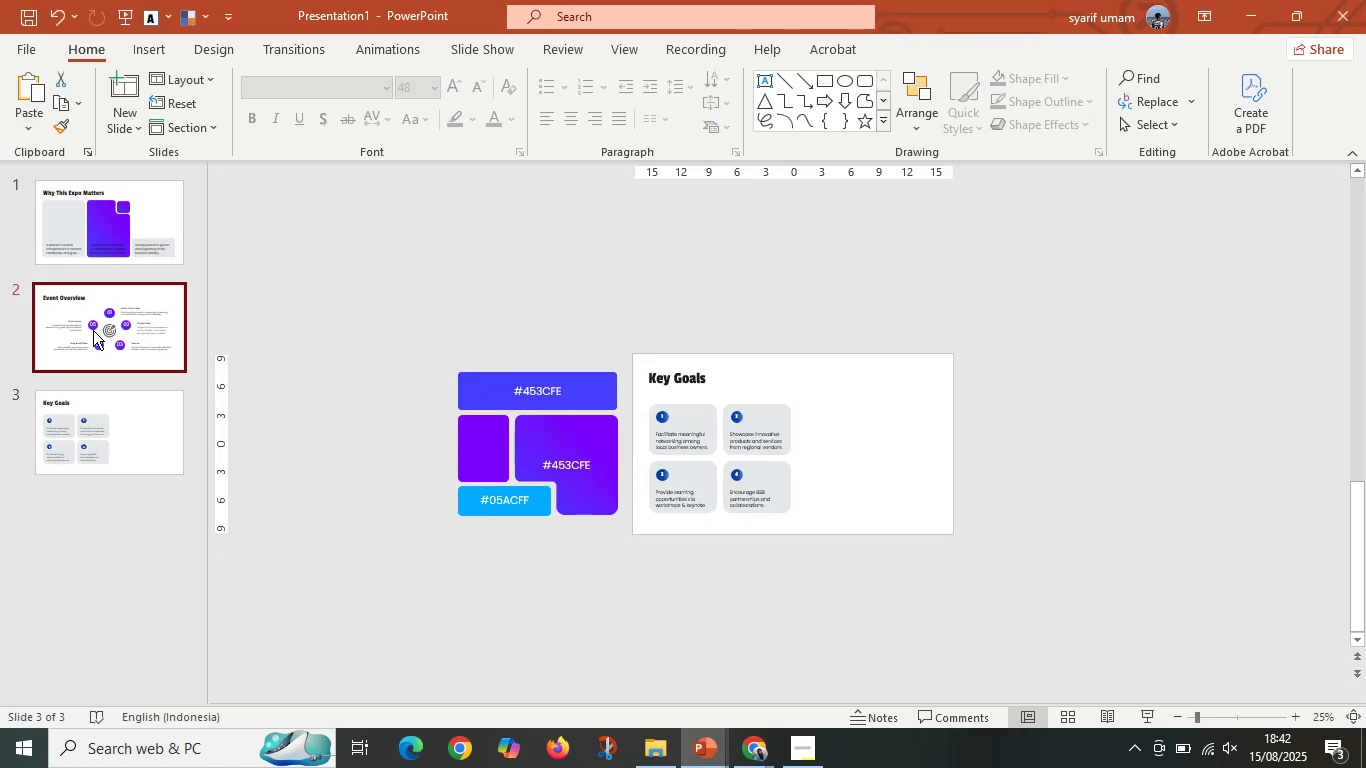 
key(Control+D)
 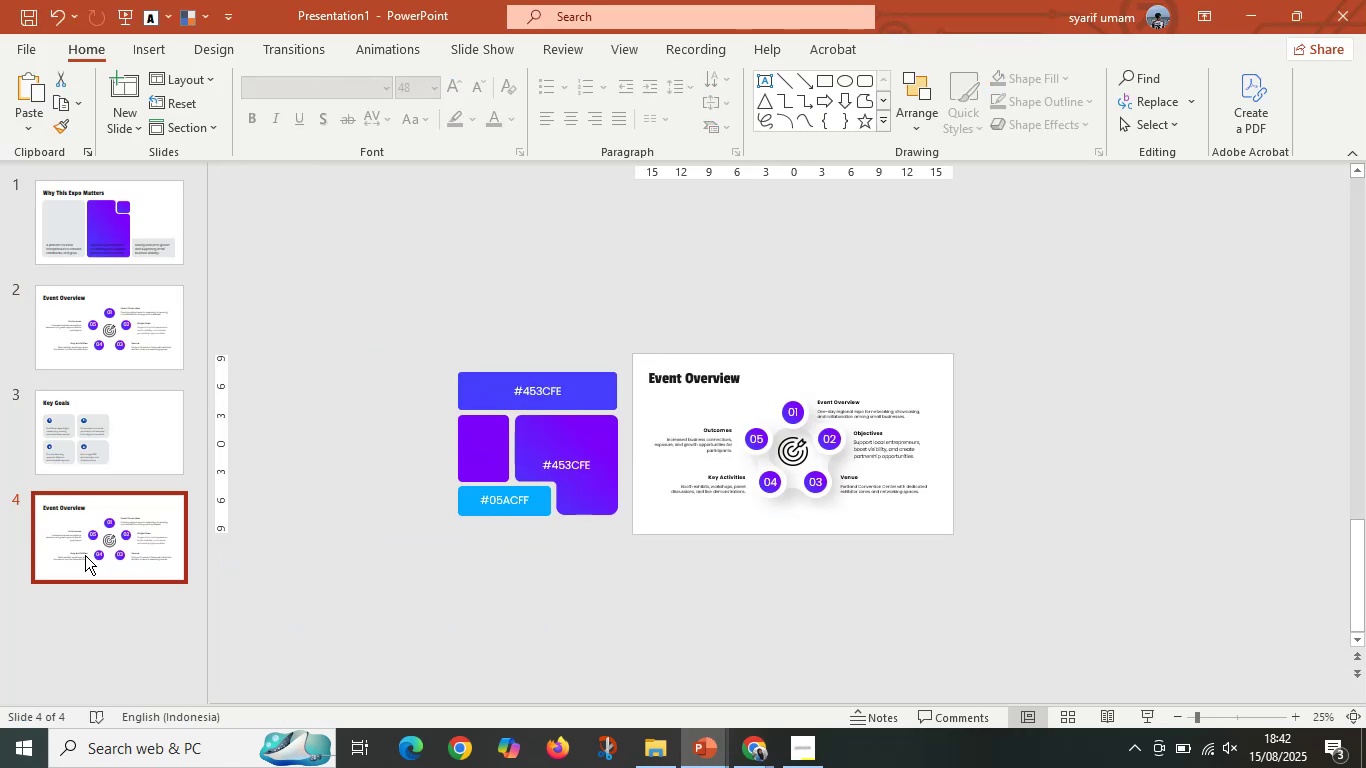 
left_click([668, 378])
 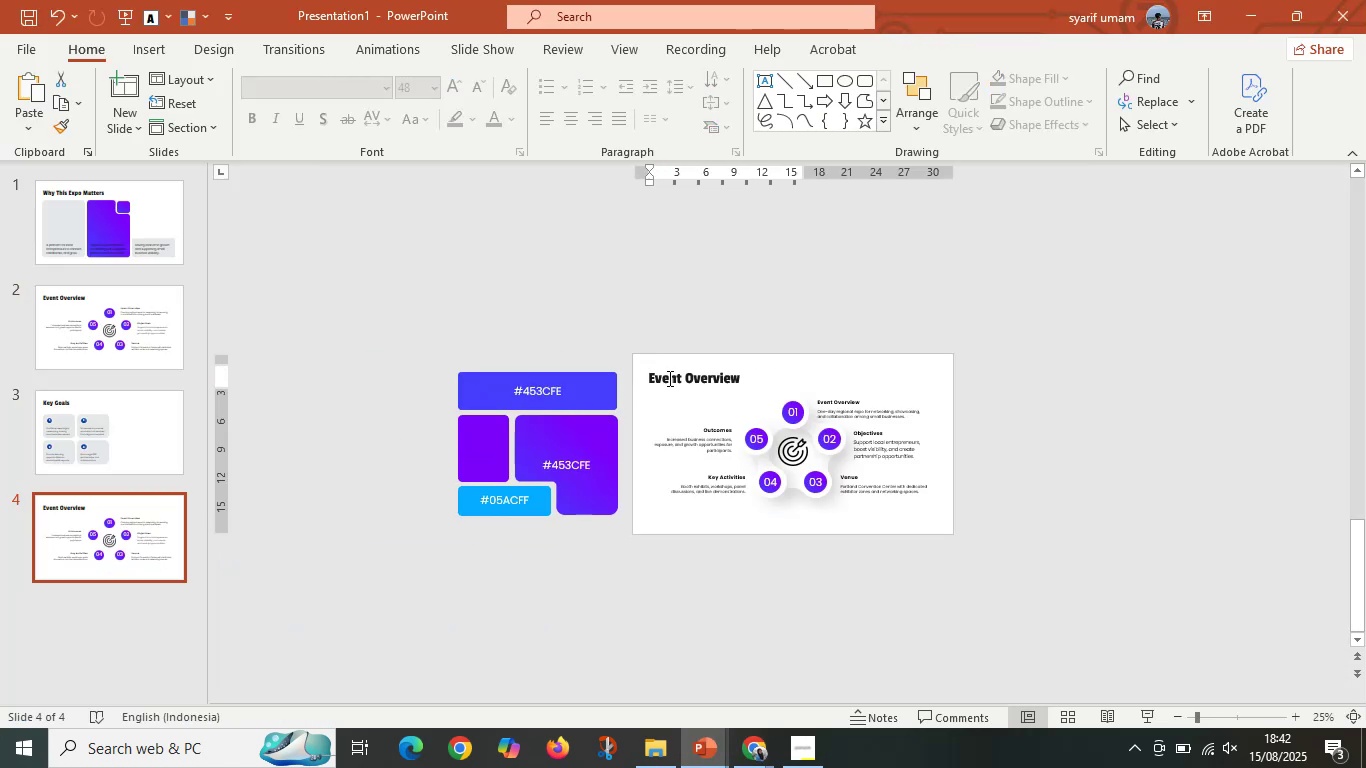 
key(Control+A)
 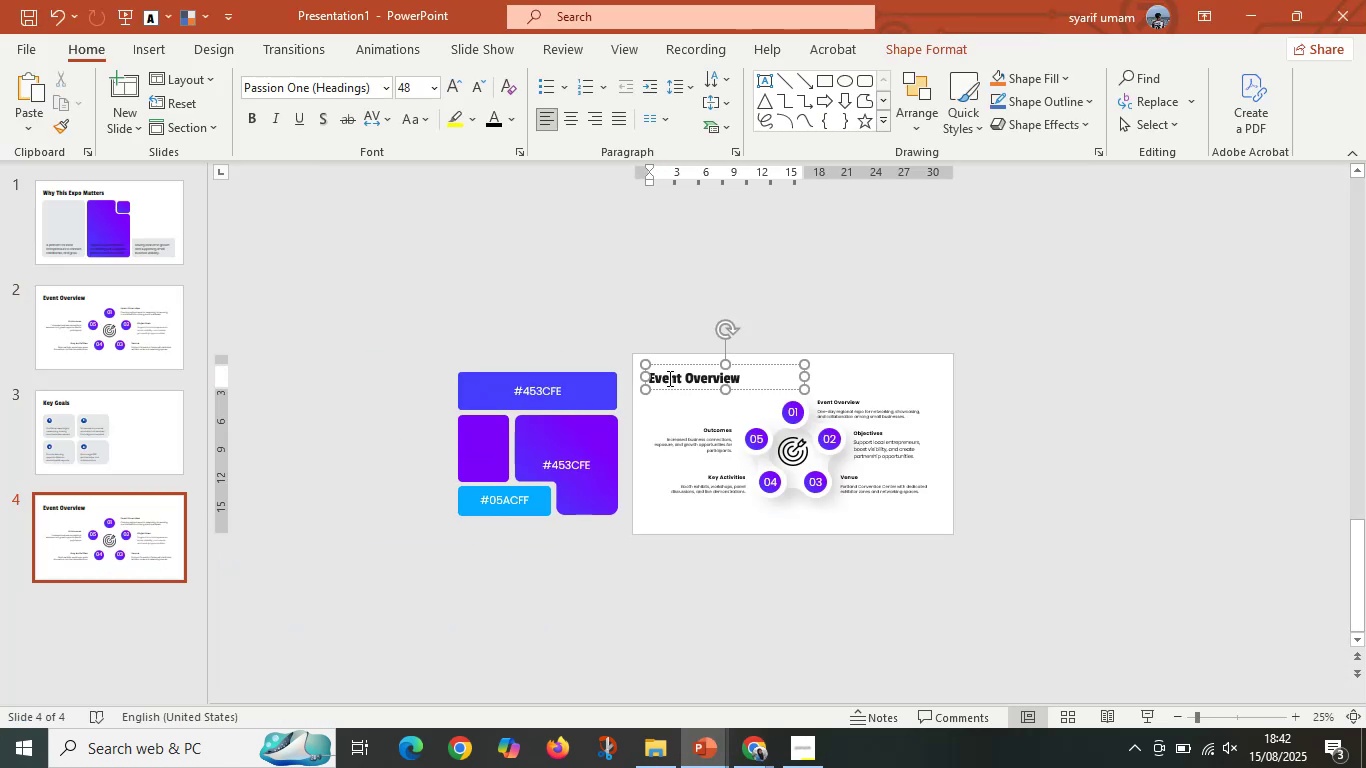 
right_click([668, 378])
 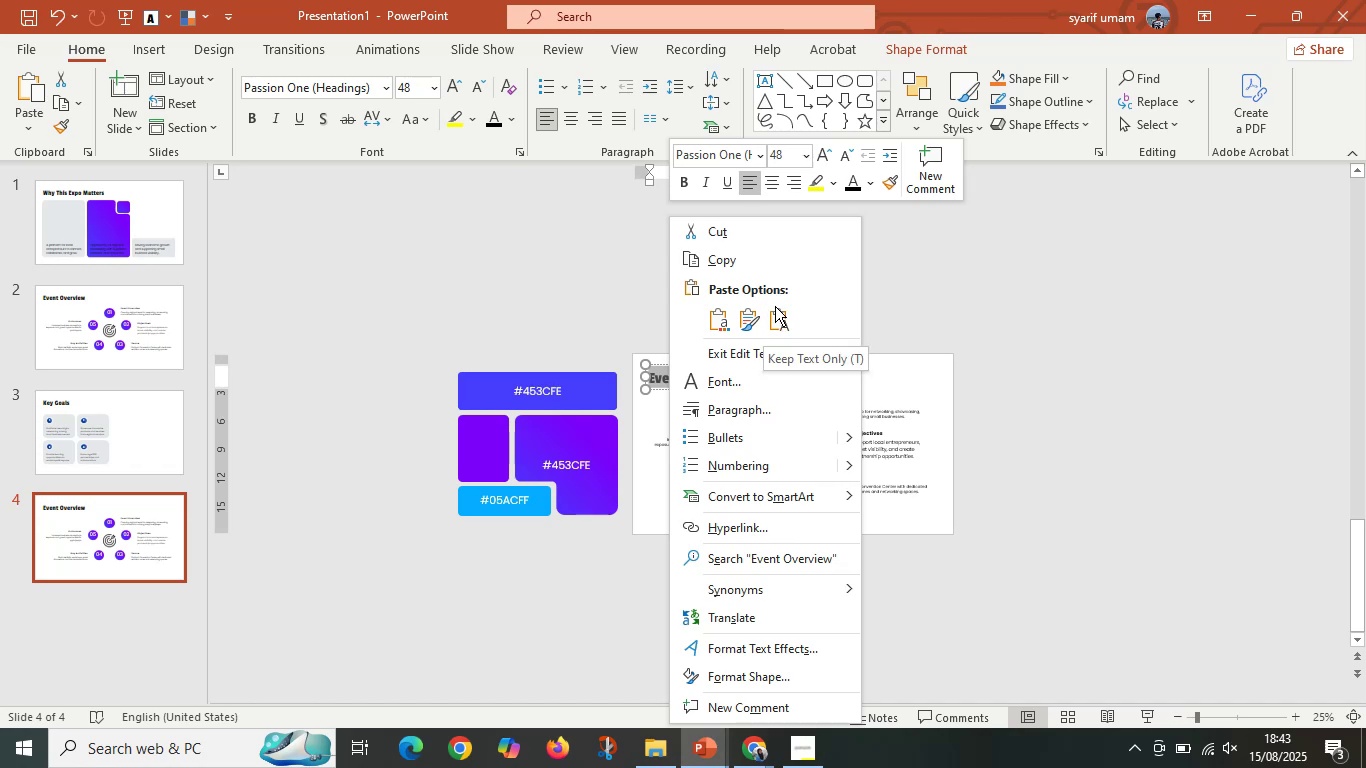 
hold_key(key=ControlLeft, duration=0.41)
scroll: coordinate [799, 408], scroll_direction: up, amount: 2.0
 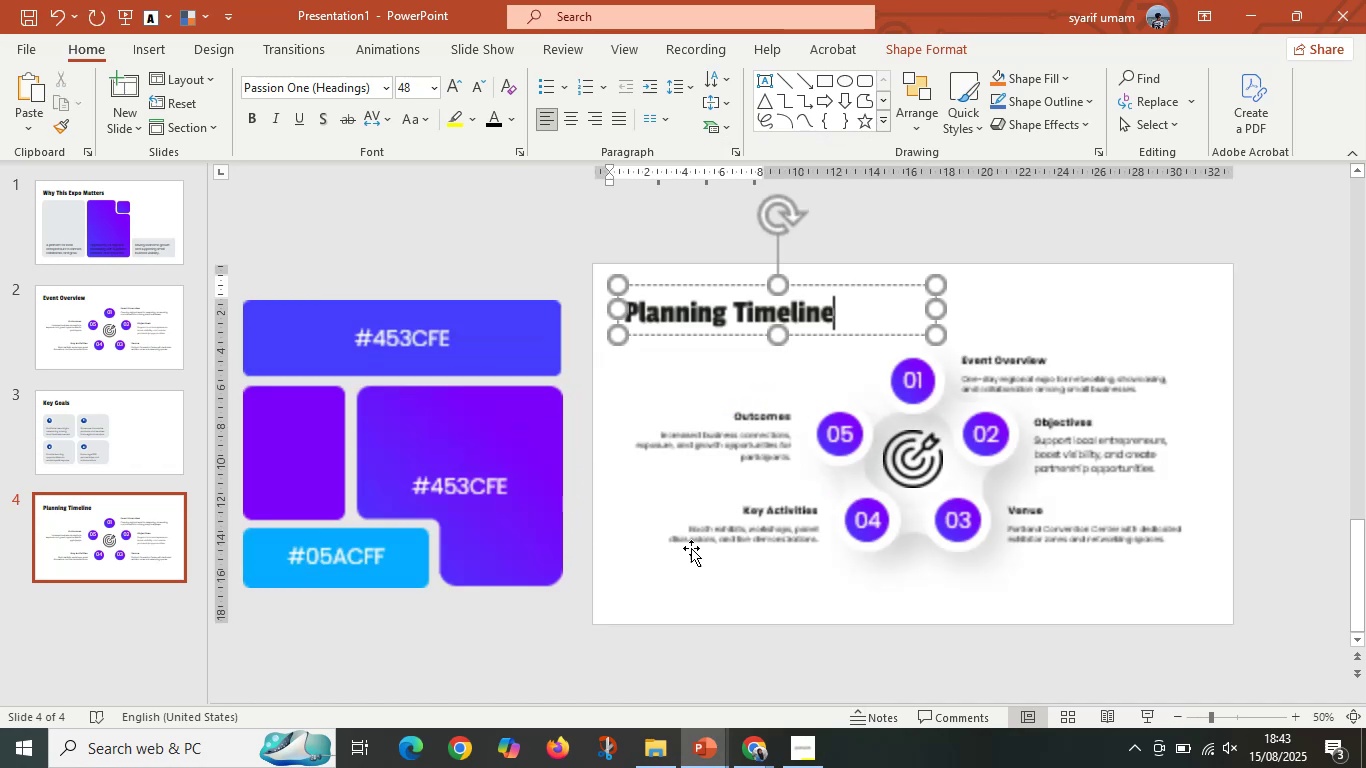 
left_click([644, 593])
 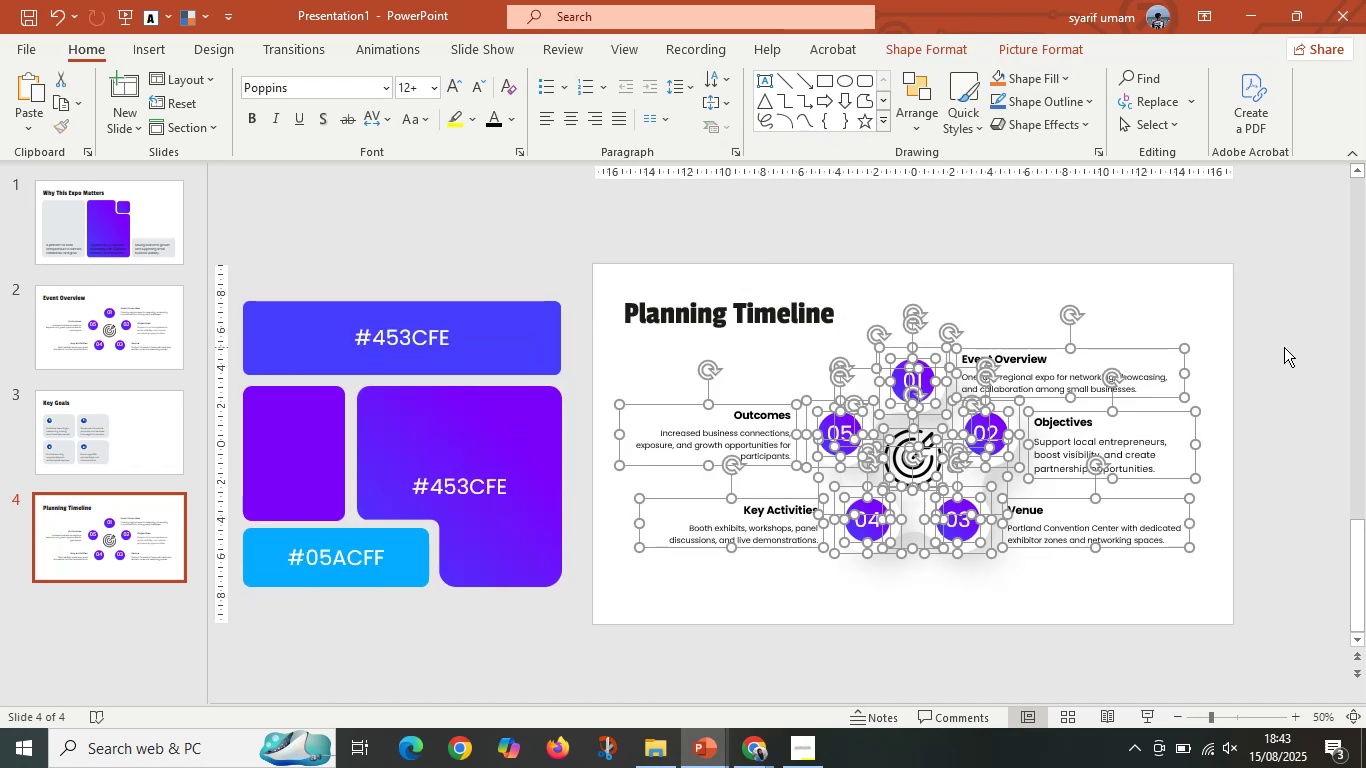 
key(Delete)
 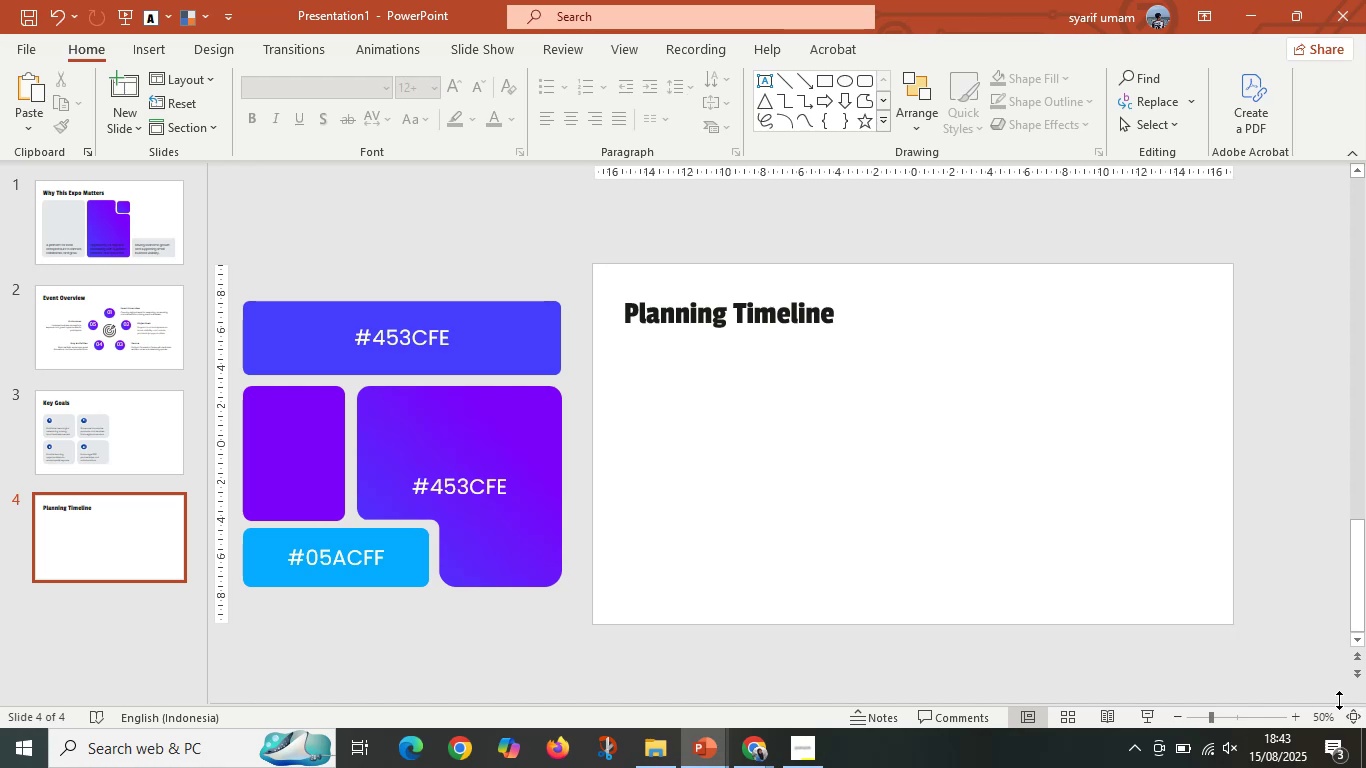 
wait(31.99)
 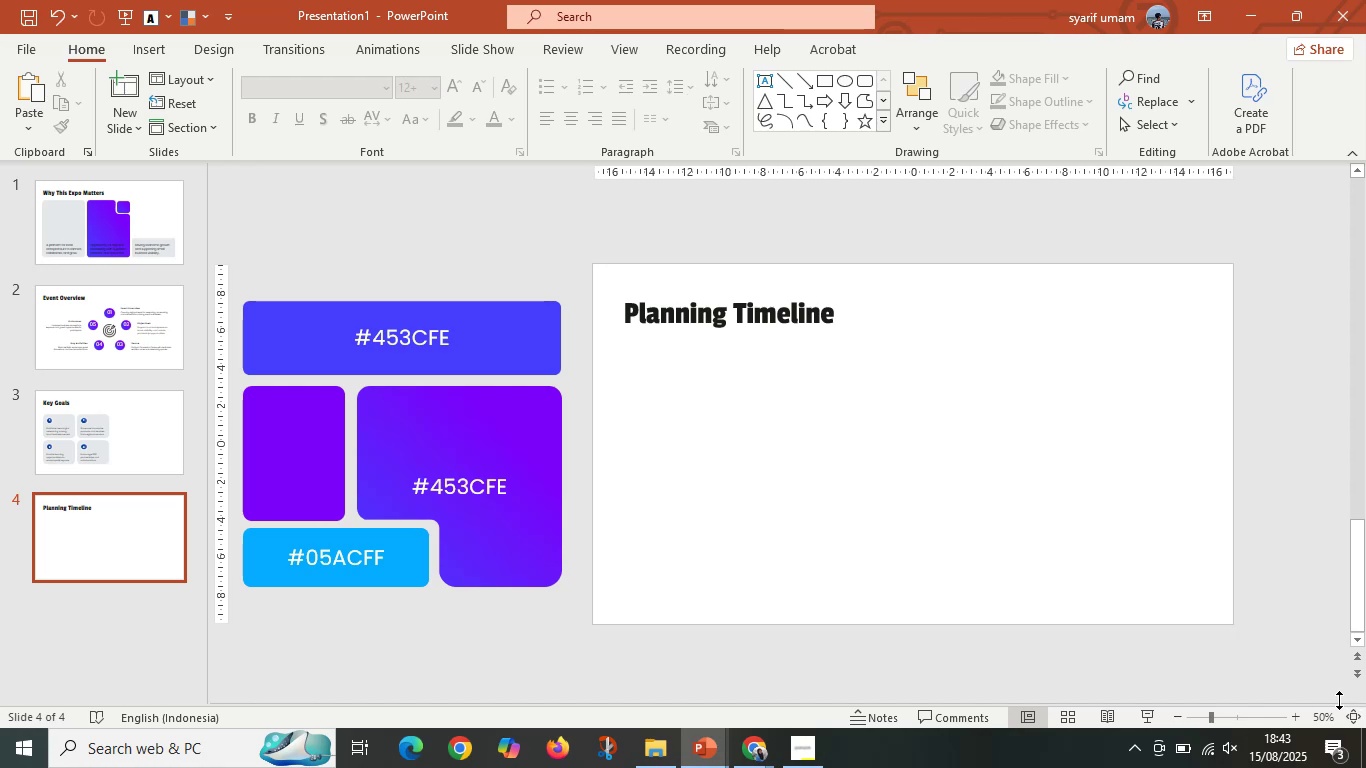 
left_click([881, 391])
 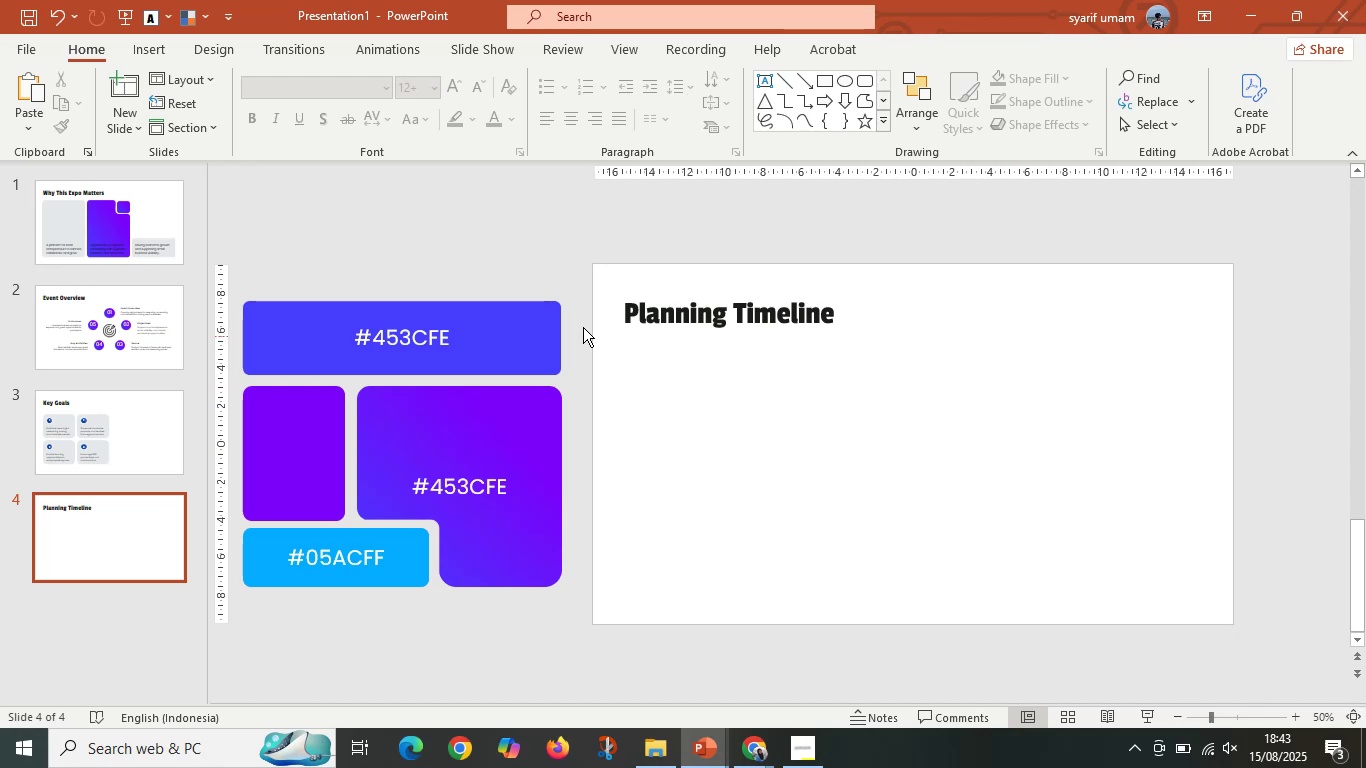 
double_click([597, 317])
 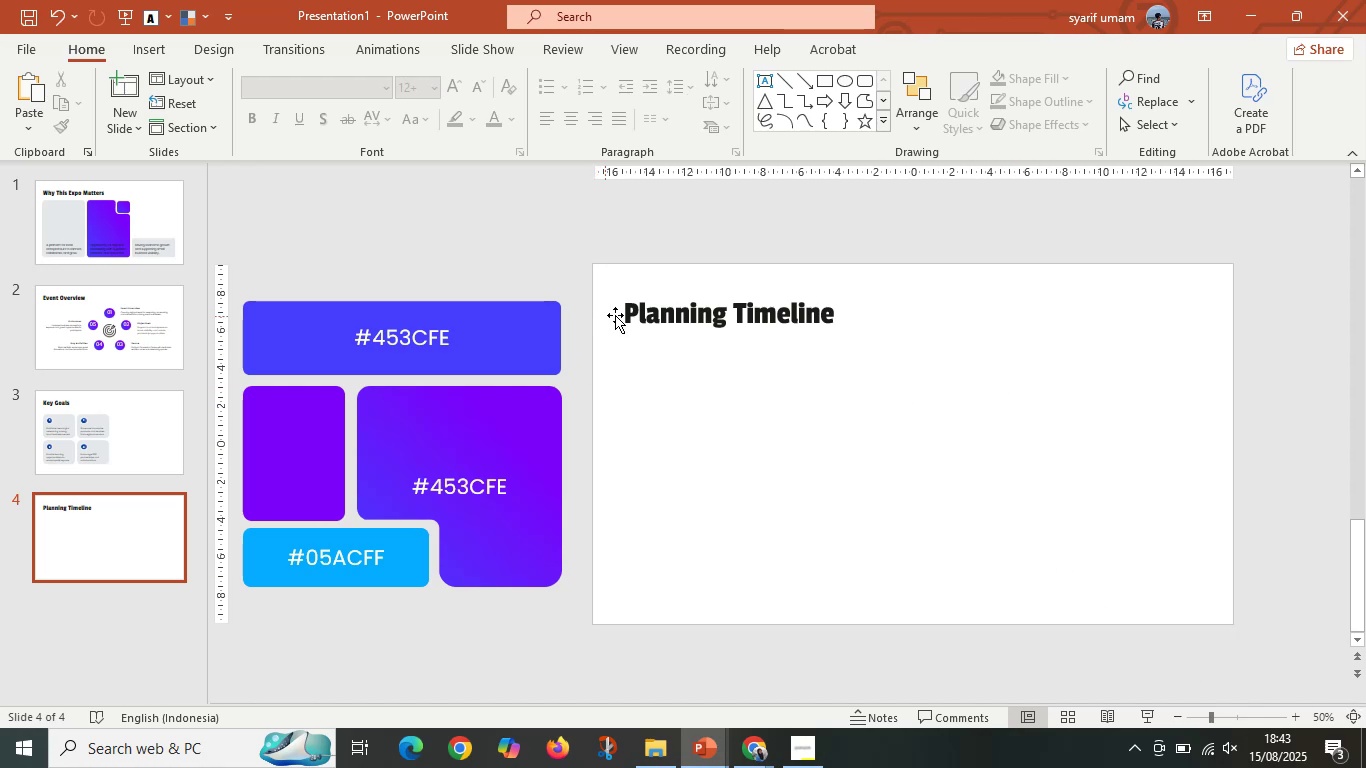 
triple_click([619, 315])
 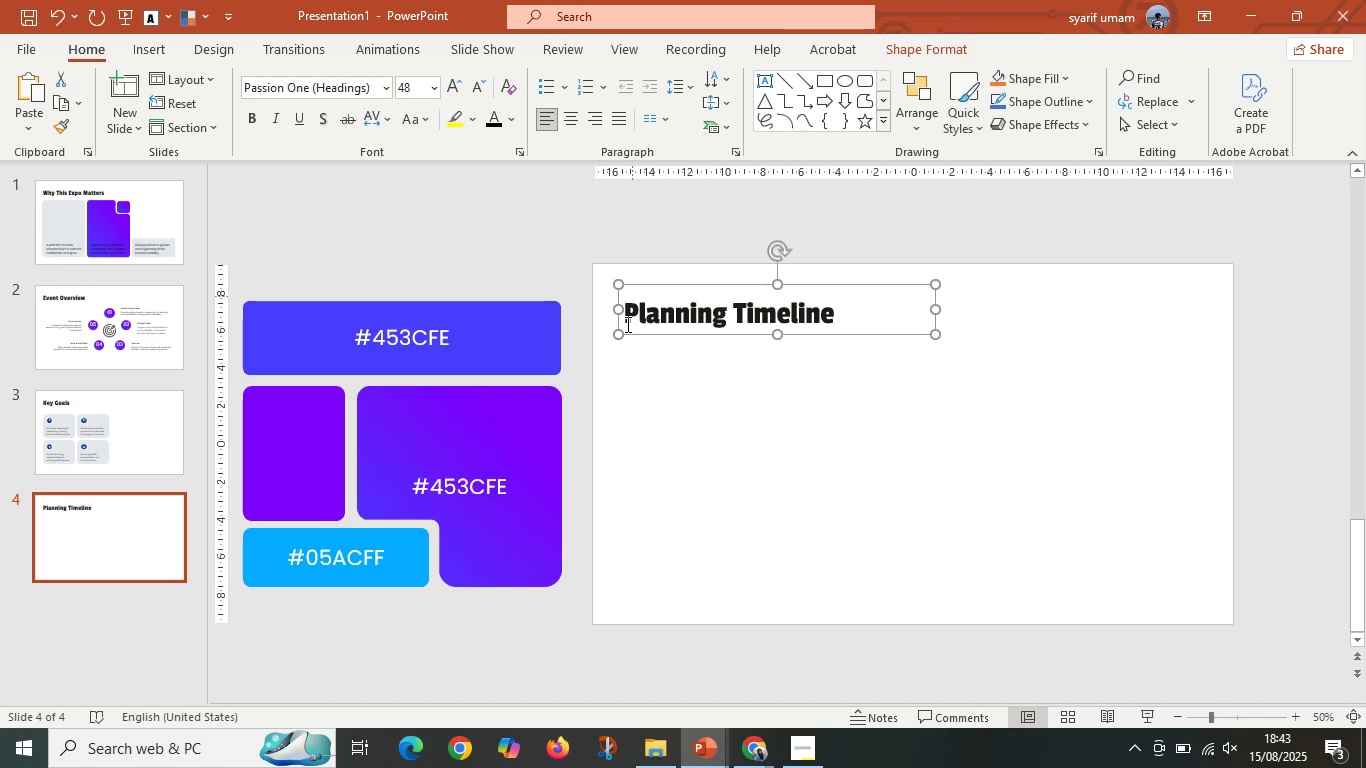 
left_click([620, 430])
 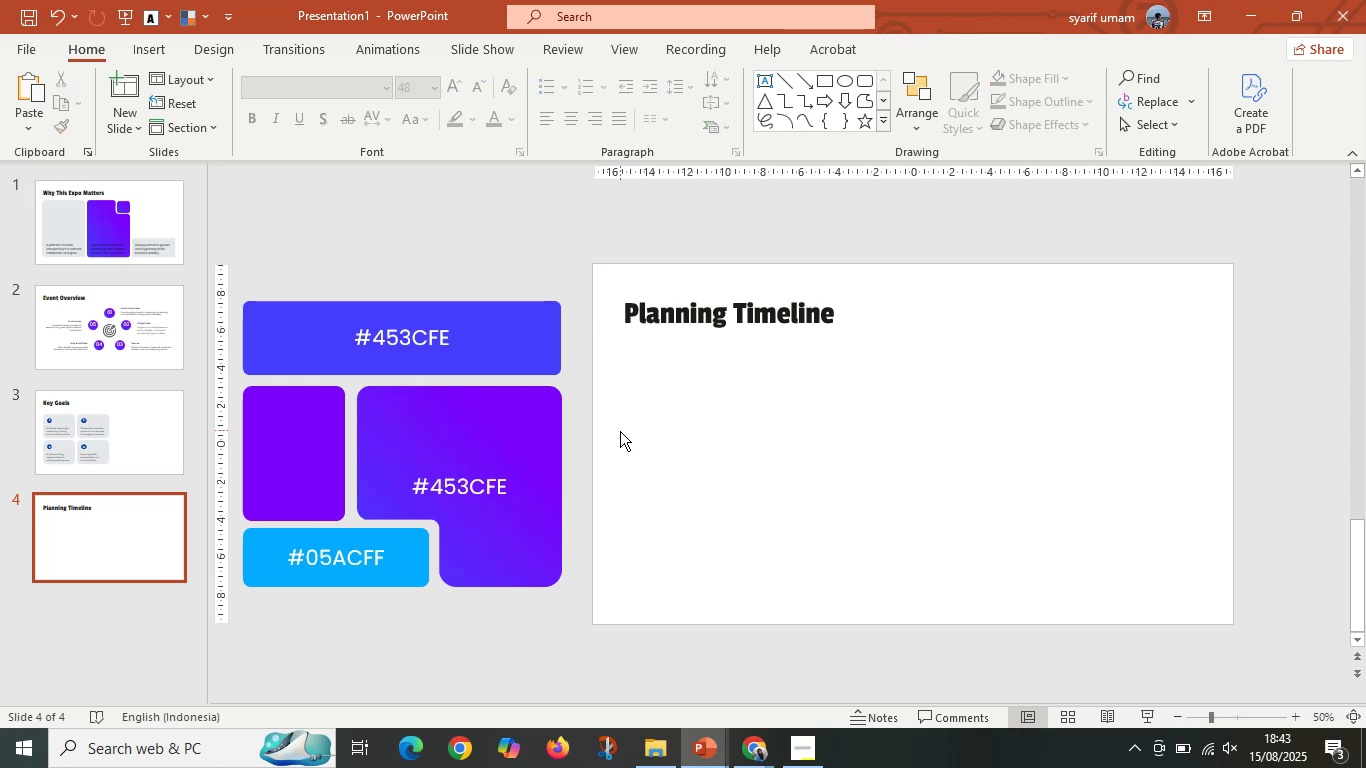 
mouse_move([759, 756])
 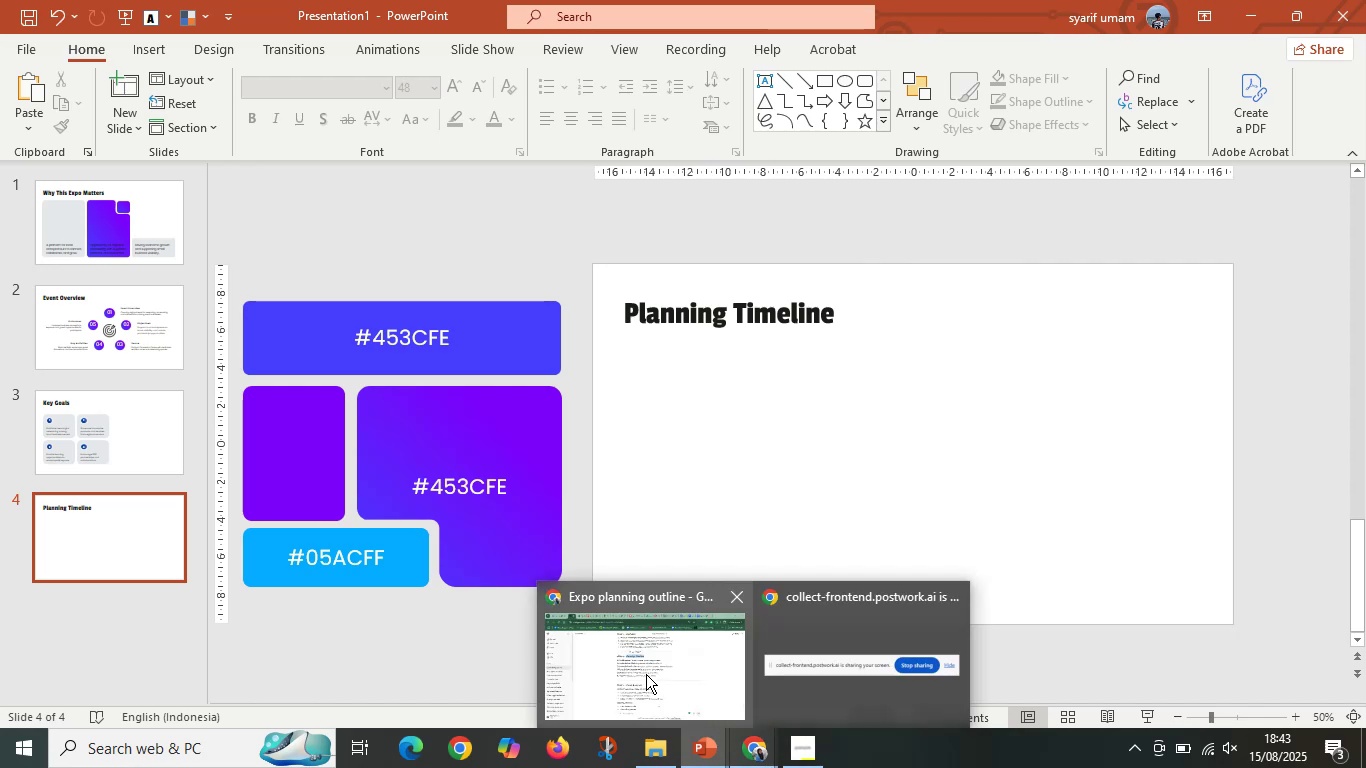 
left_click([640, 669])
 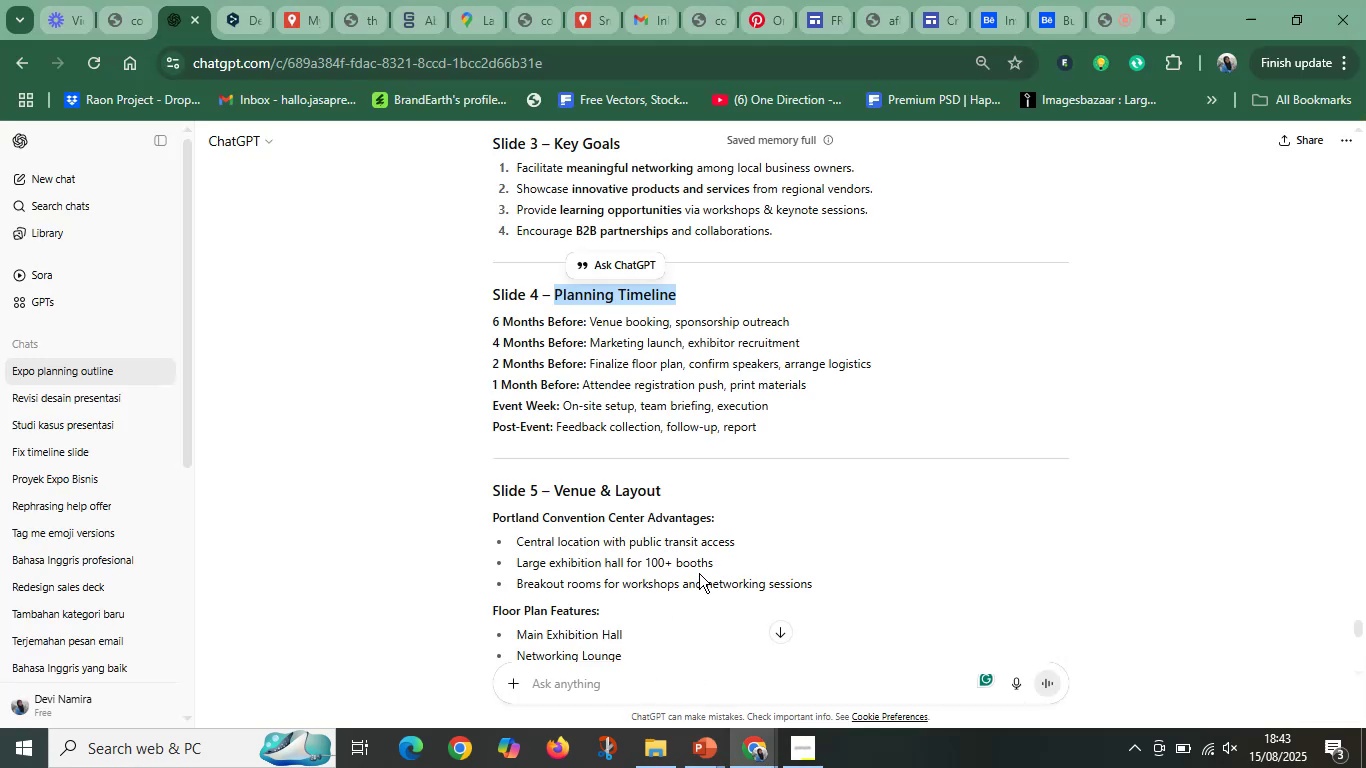 
left_click([646, 541])
 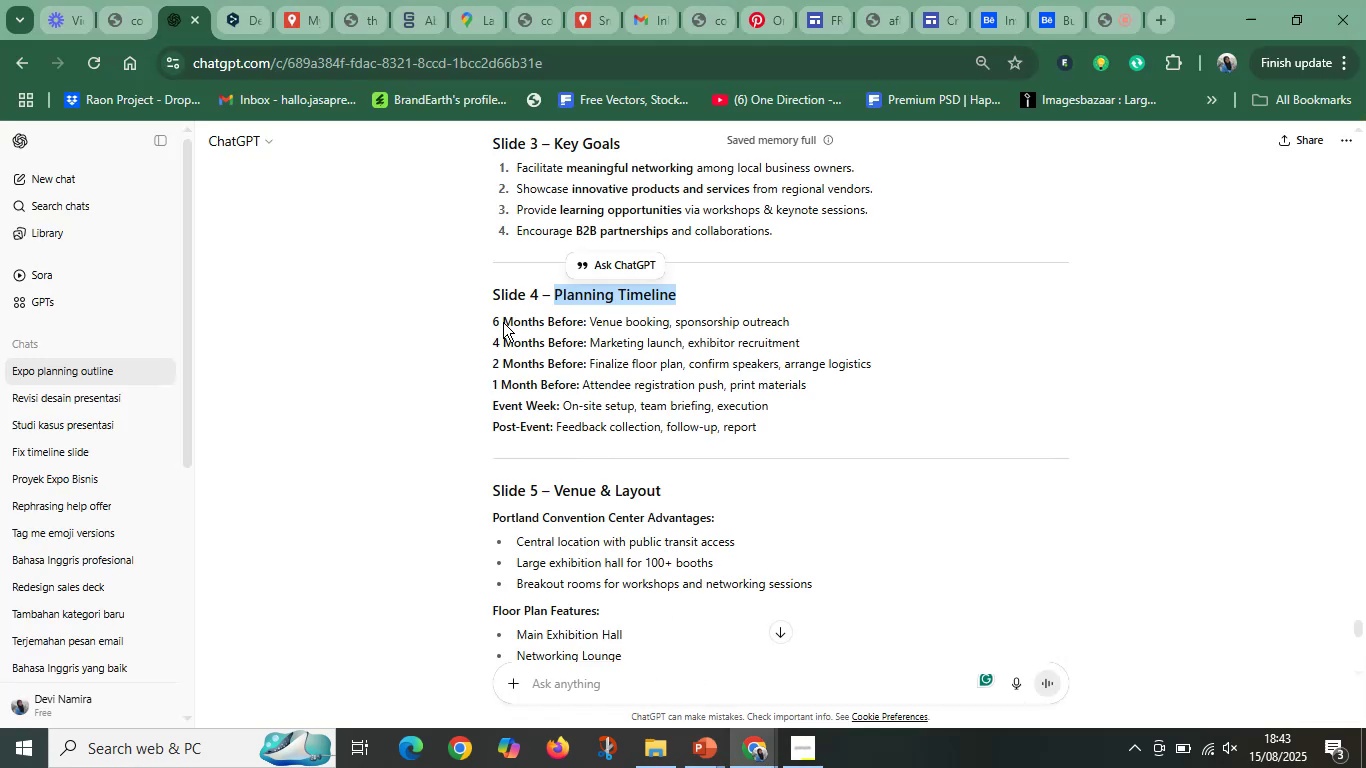 
left_click([505, 324])
 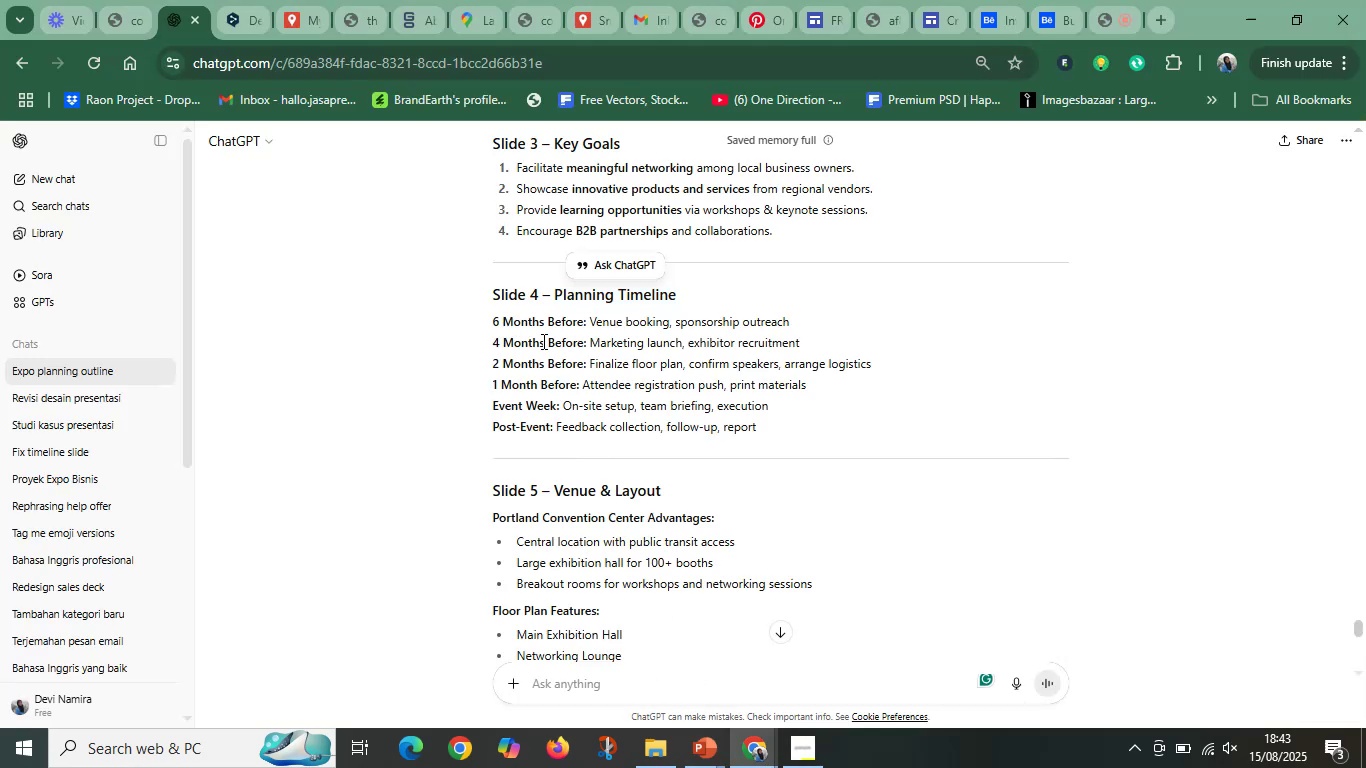 
left_click([606, 363])
 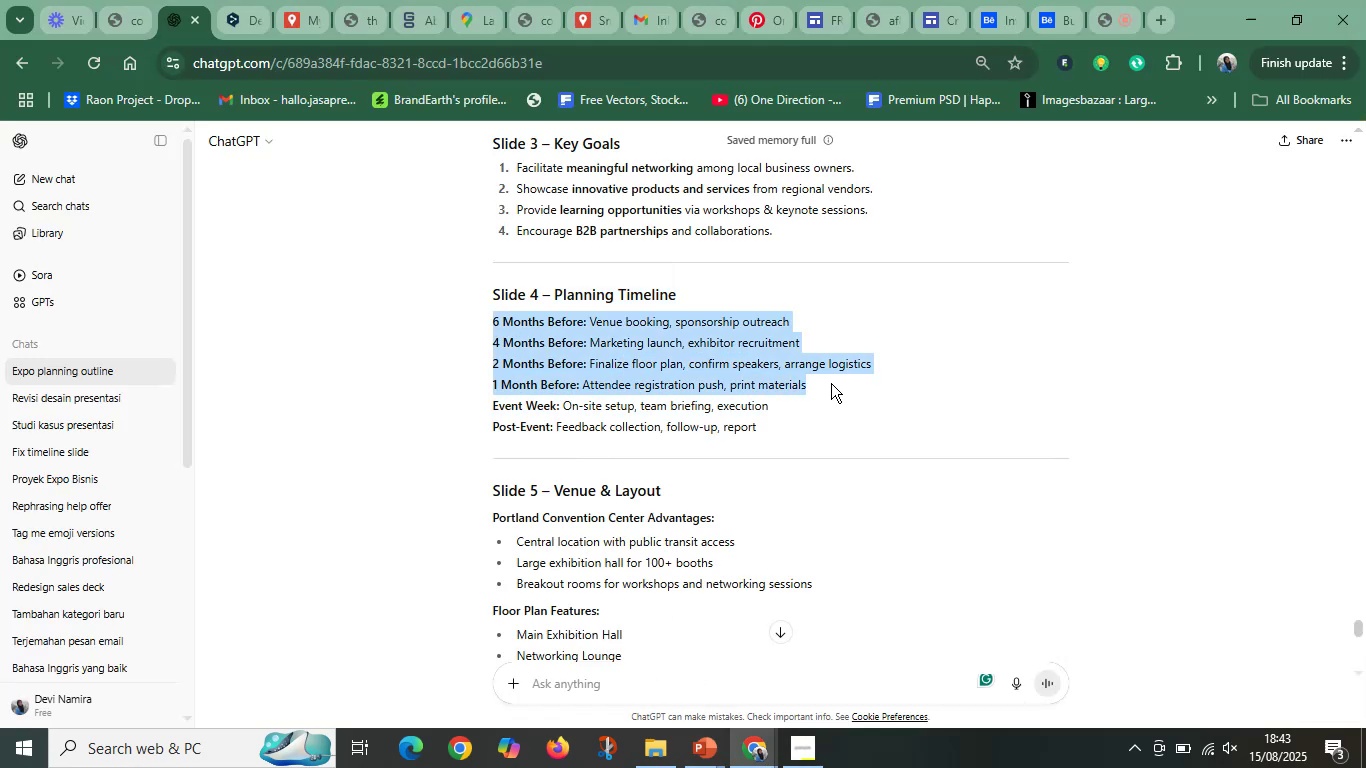 
left_click([745, 767])
 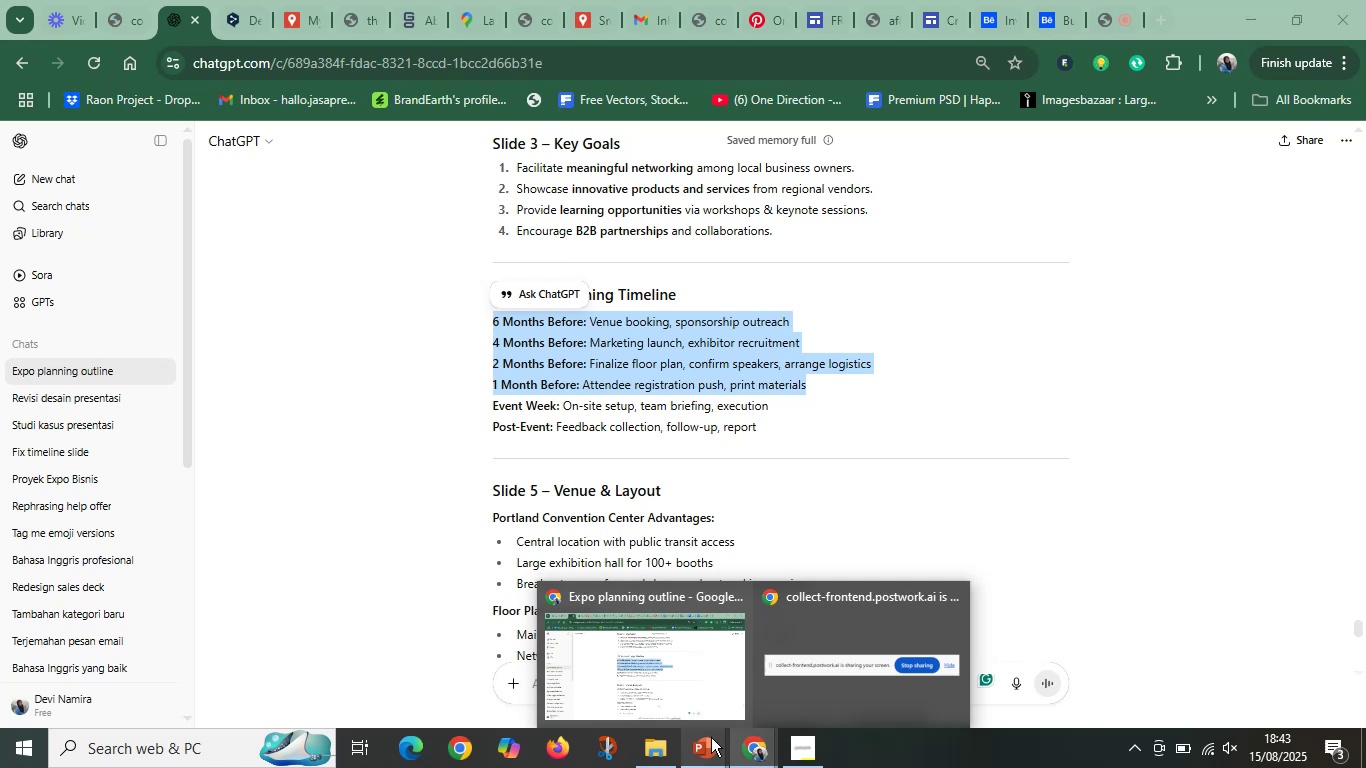 
left_click([711, 749])
 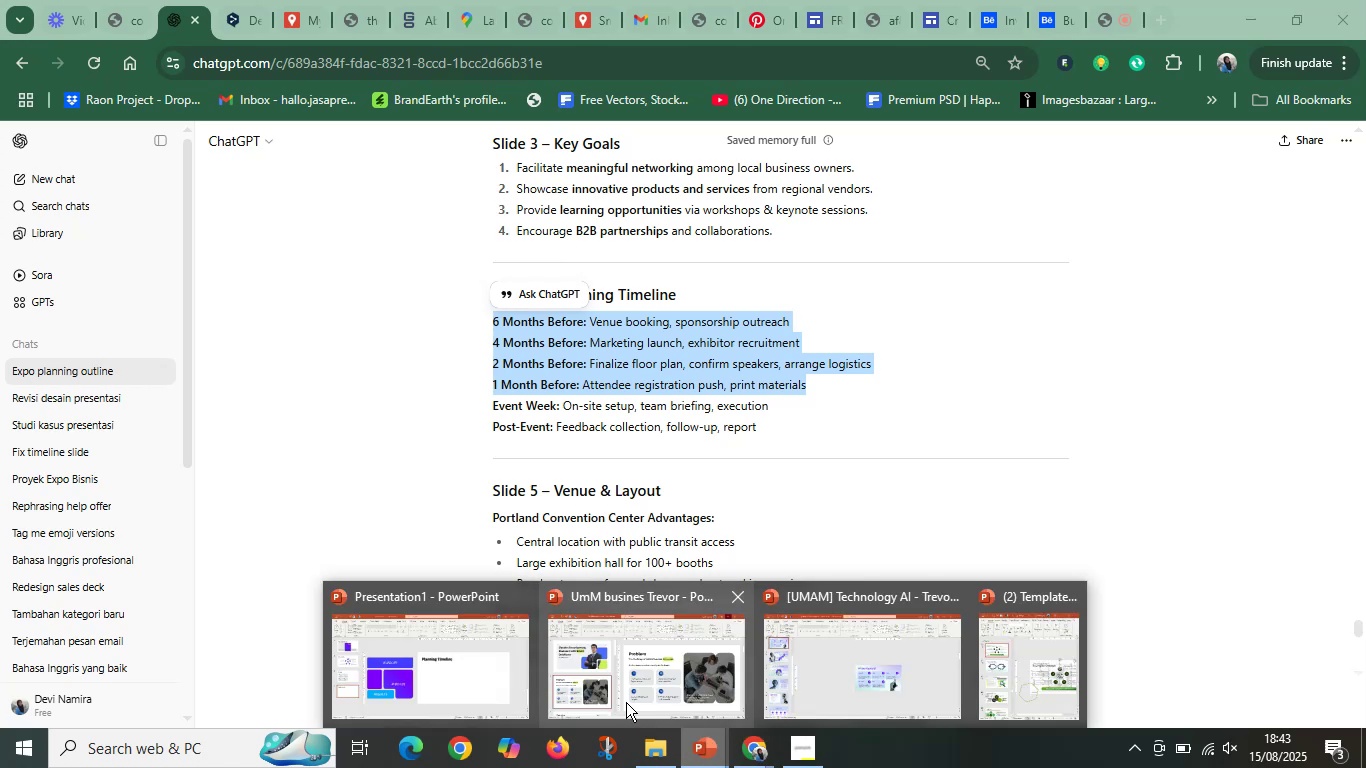 
left_click([620, 702])
 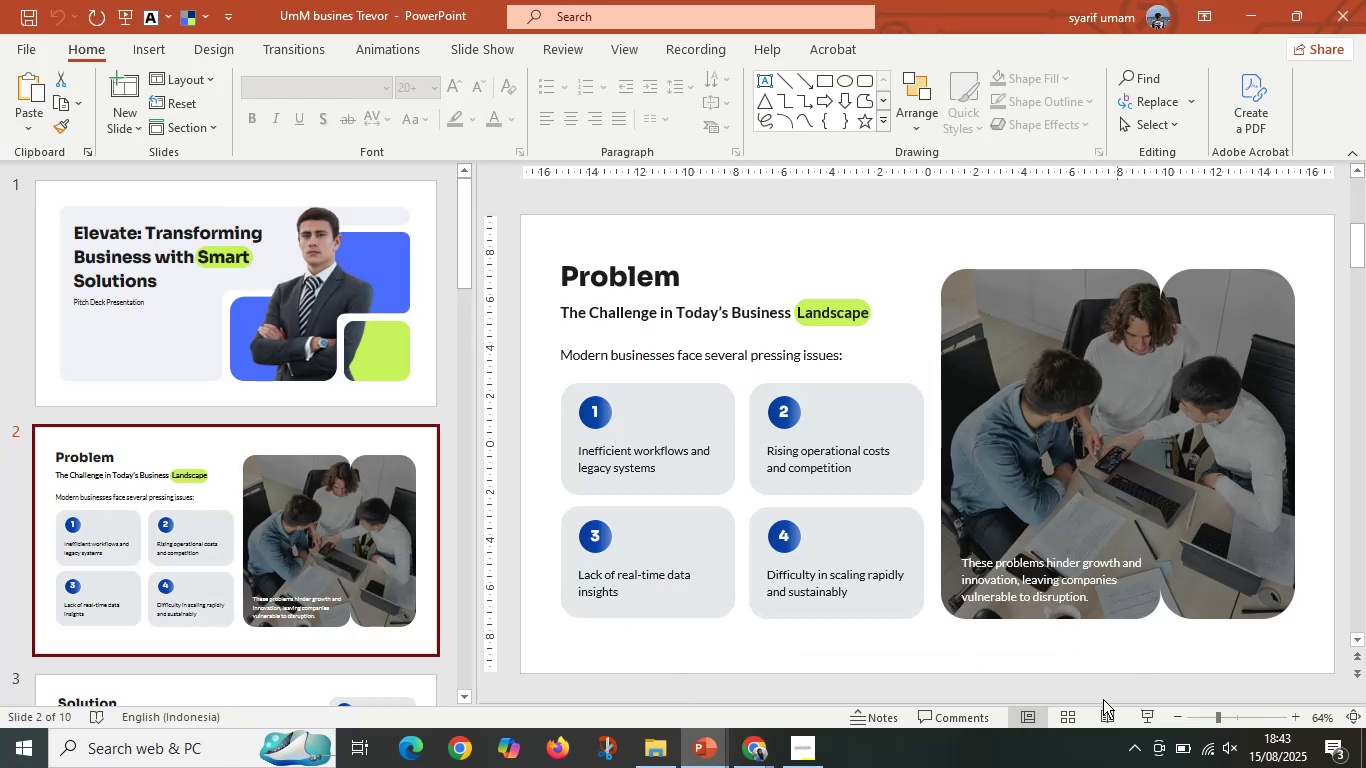 
left_click([1073, 714])
 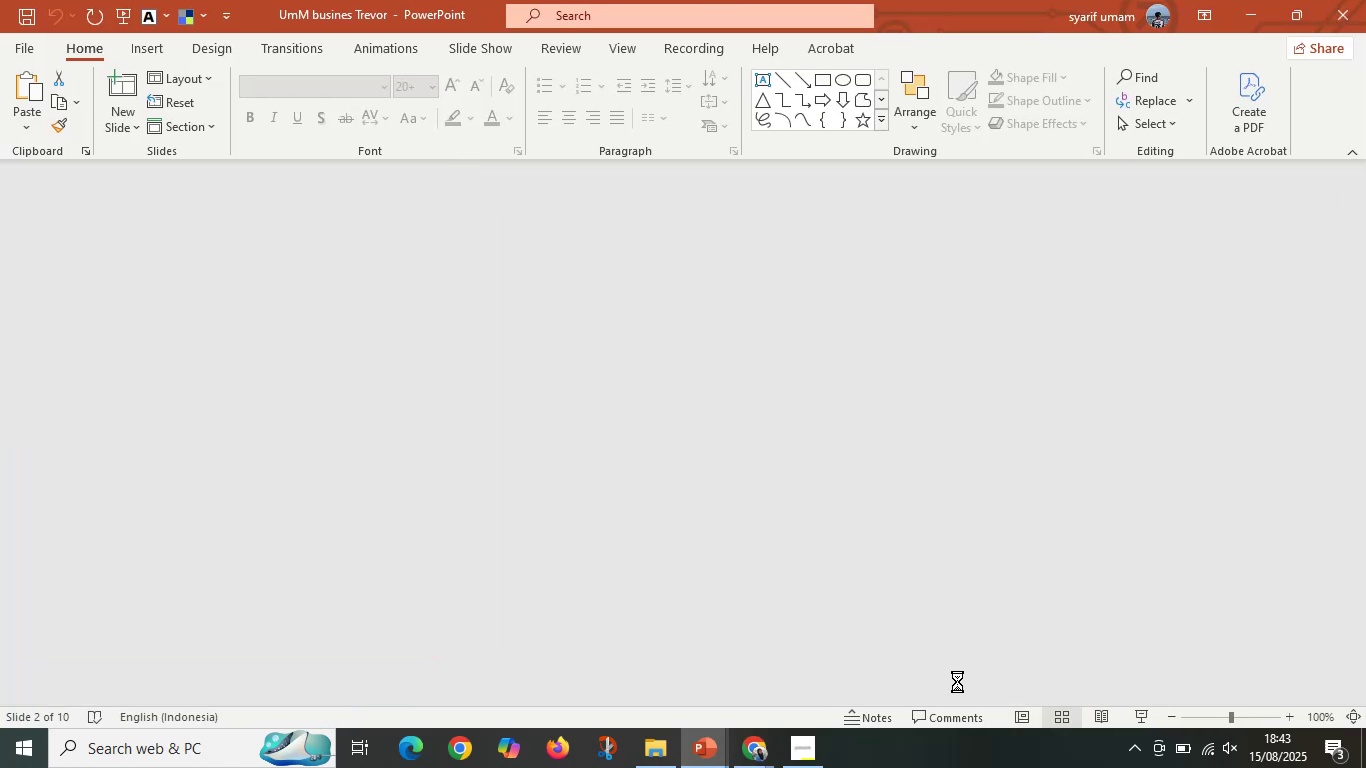 
scroll: coordinate [523, 575], scroll_direction: down, amount: 10.0
 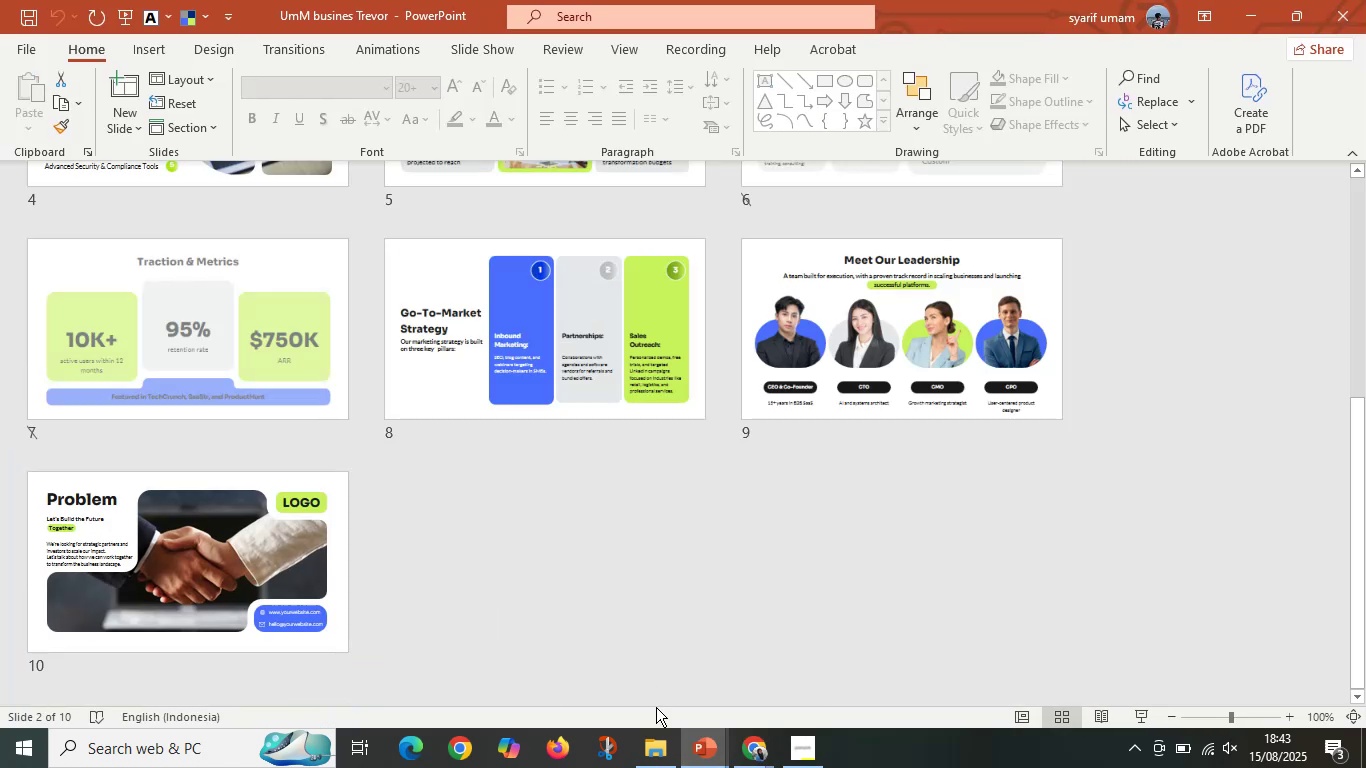 
left_click([667, 744])
 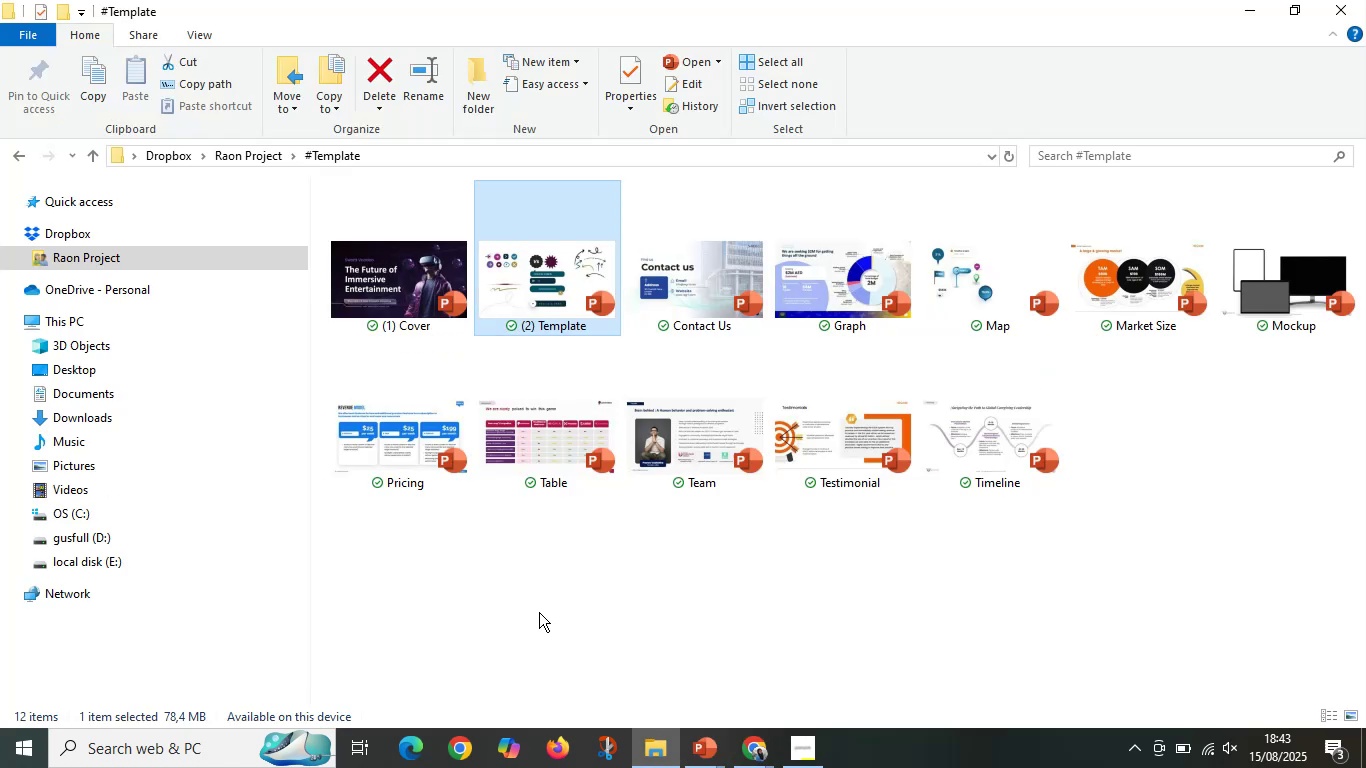 
left_click([562, 591])
 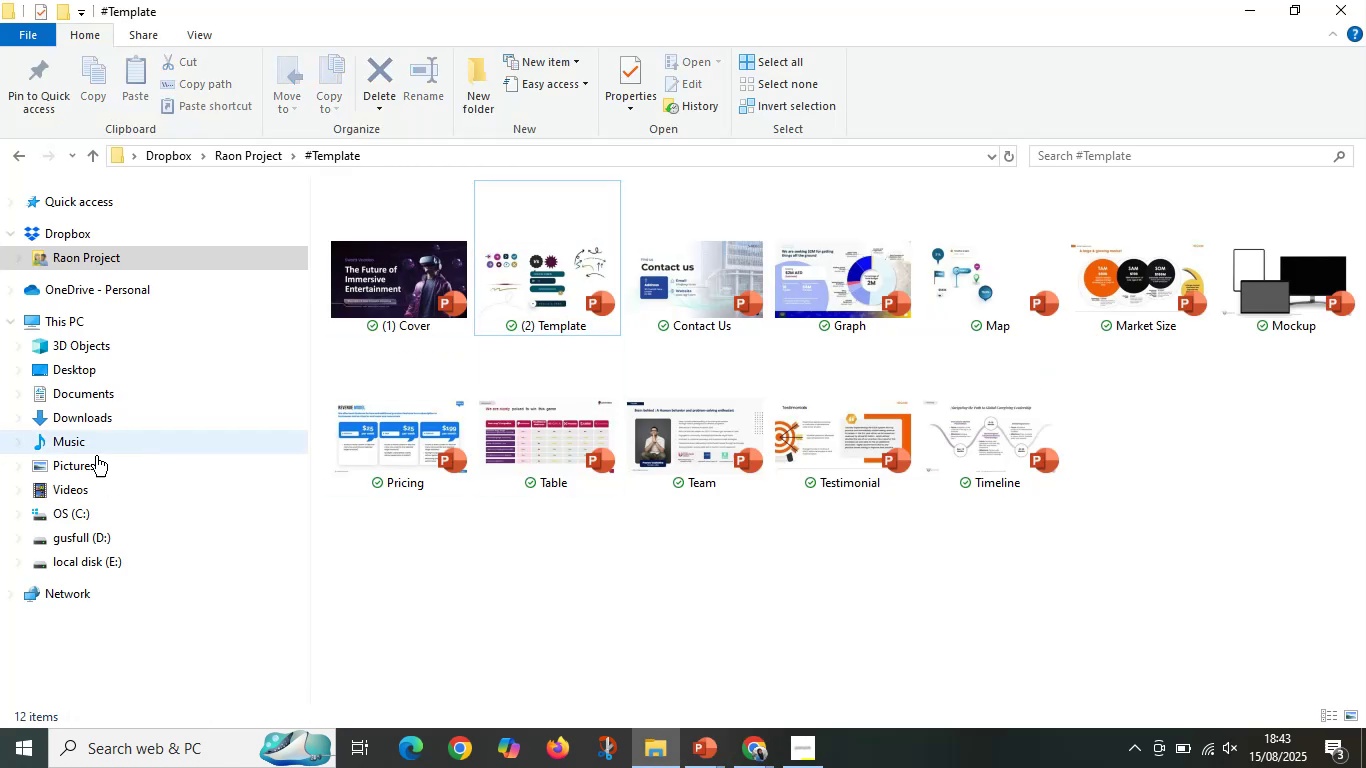 
mouse_move([84, 526])
 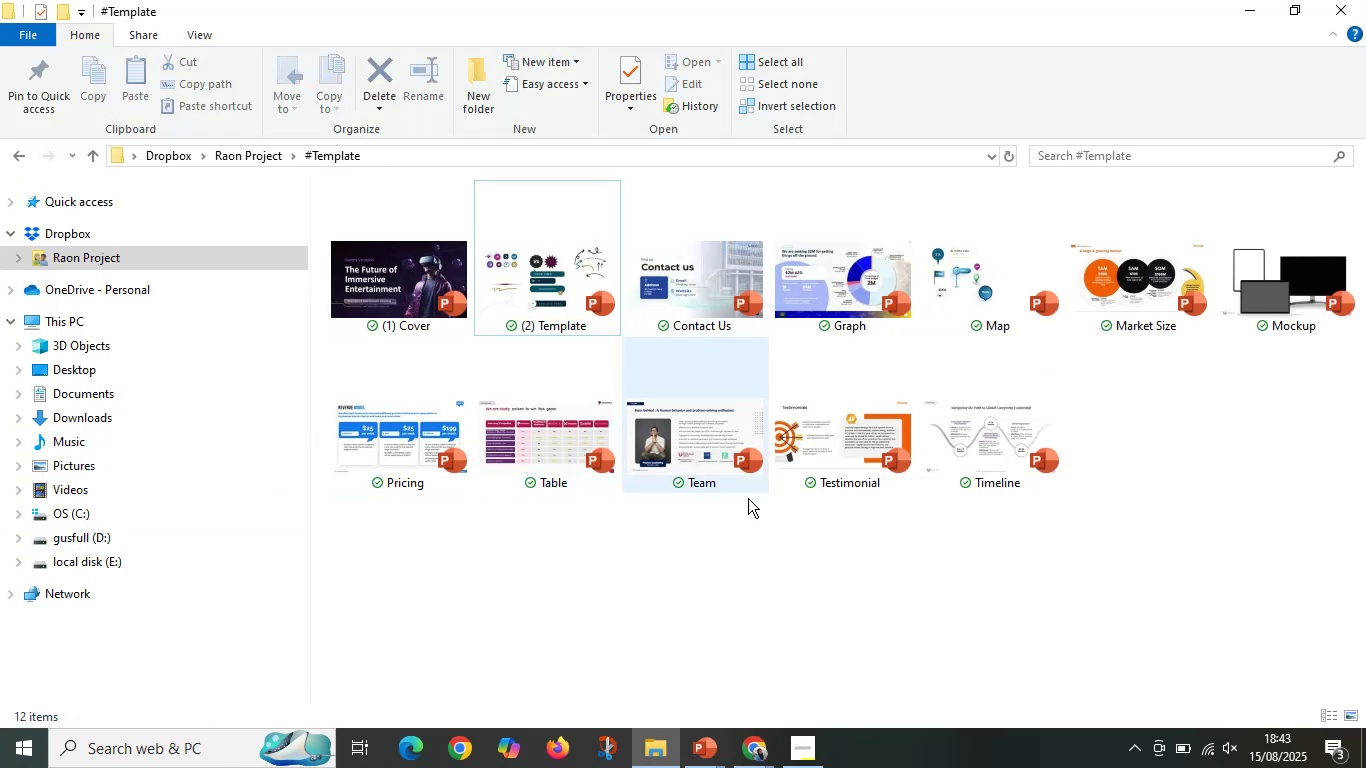 
left_click([819, 525])
 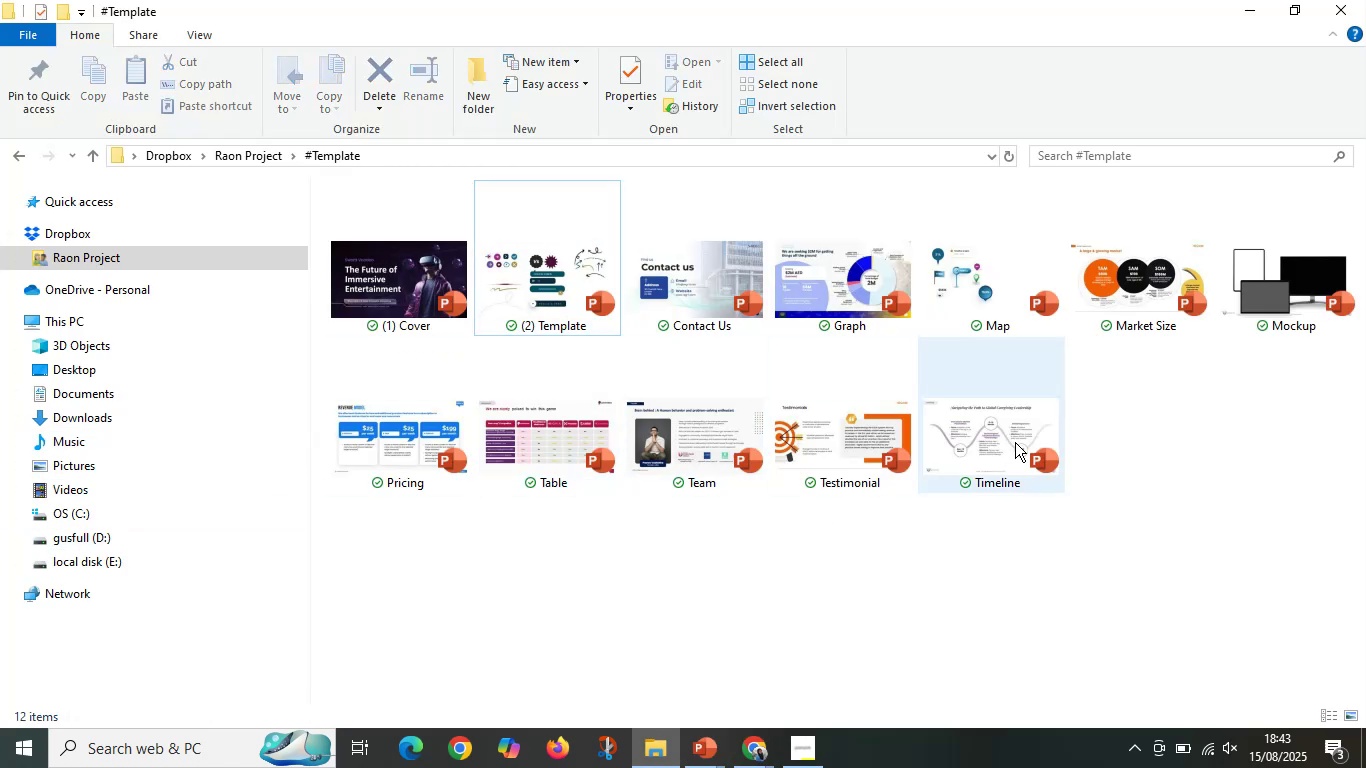 
double_click([1015, 442])
 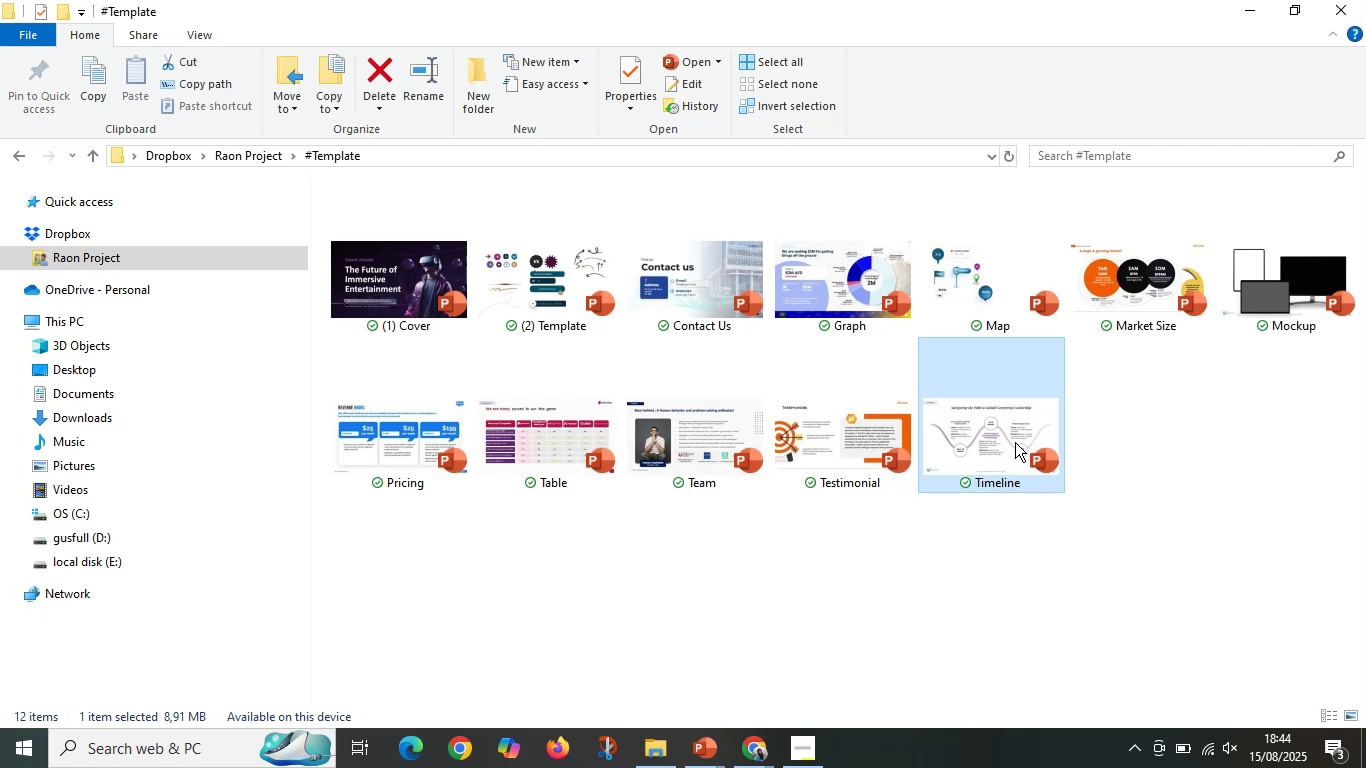 
wait(10.56)
 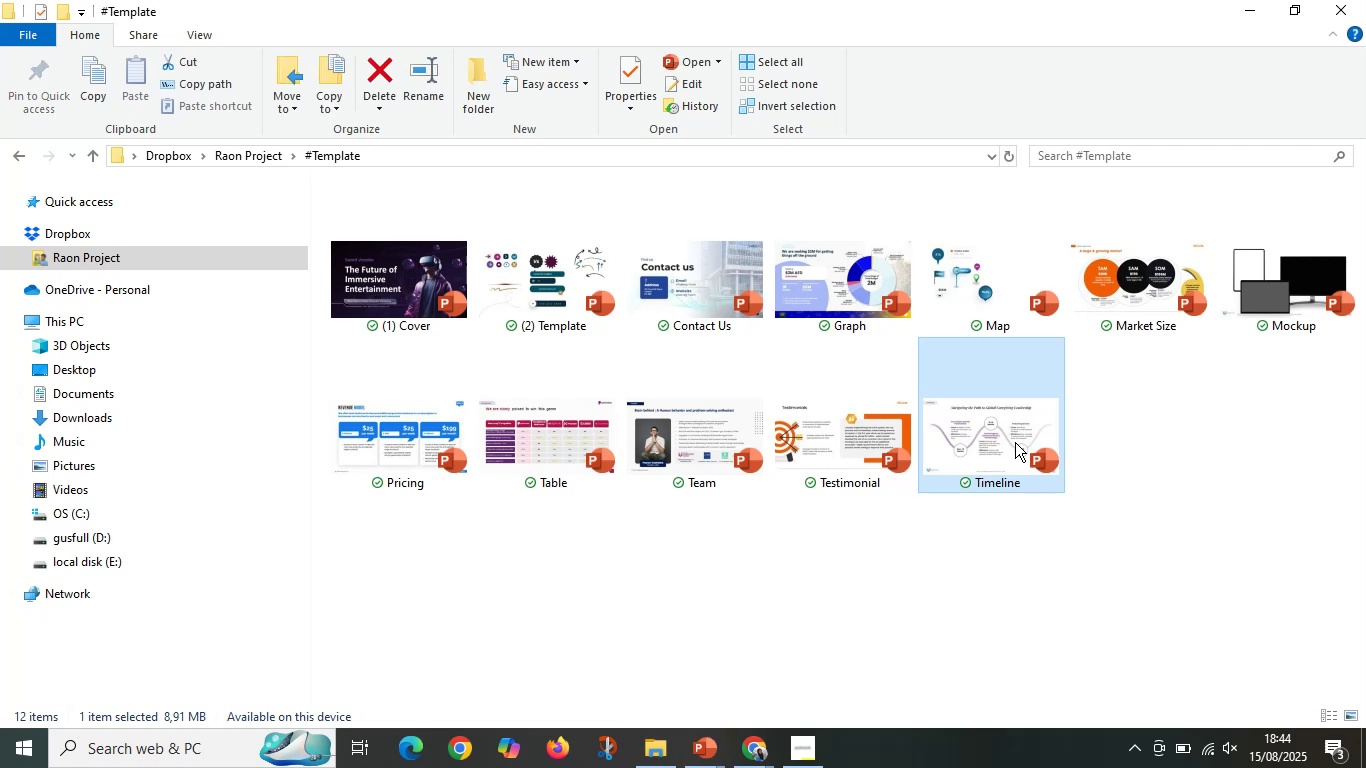 
left_click([933, 596])
 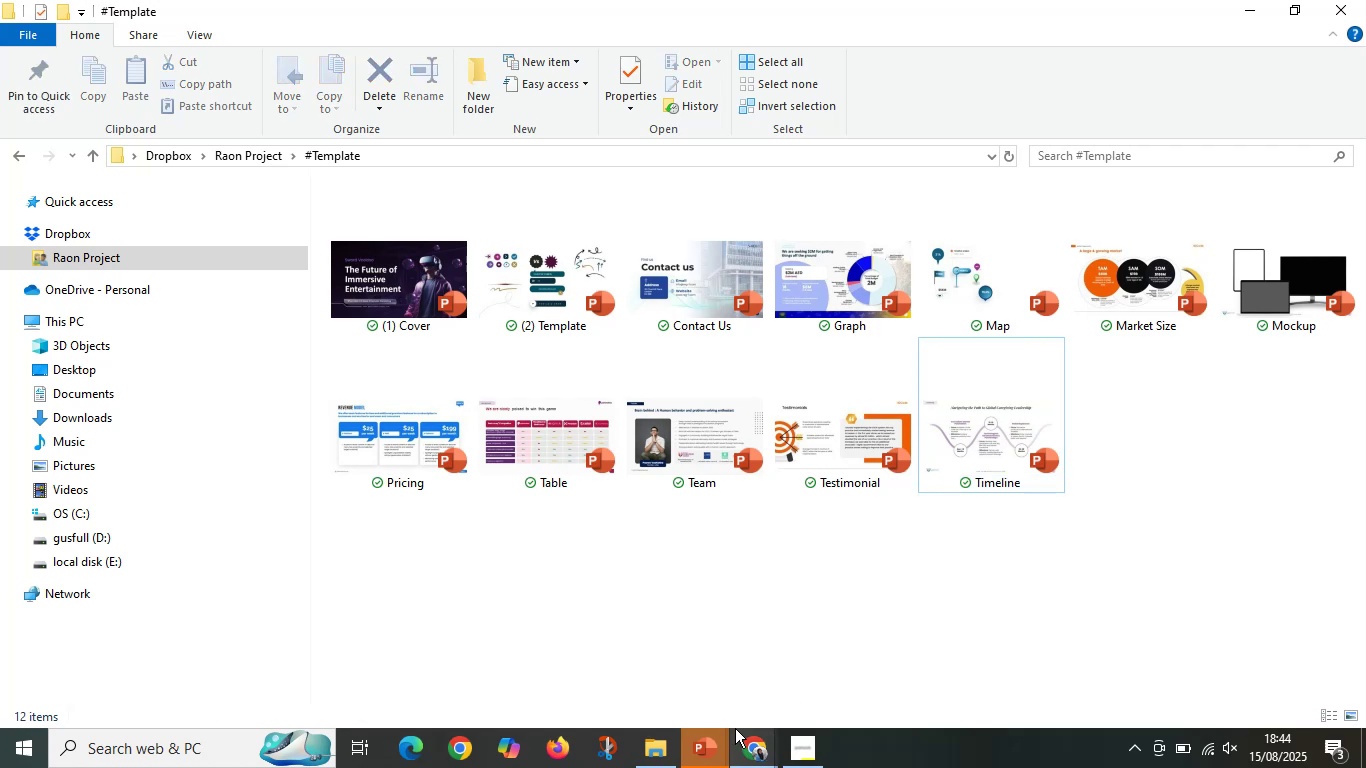 
left_click([716, 731])
 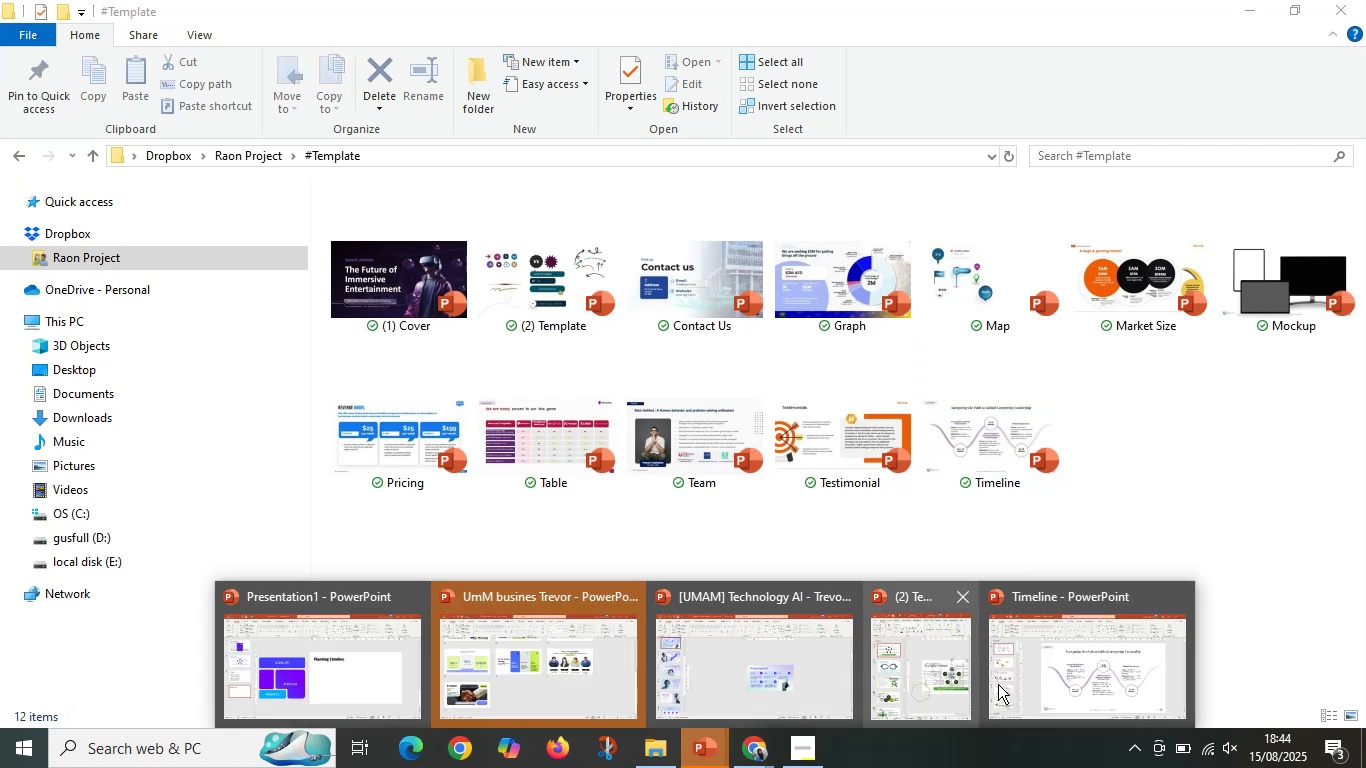 
left_click([1089, 686])
 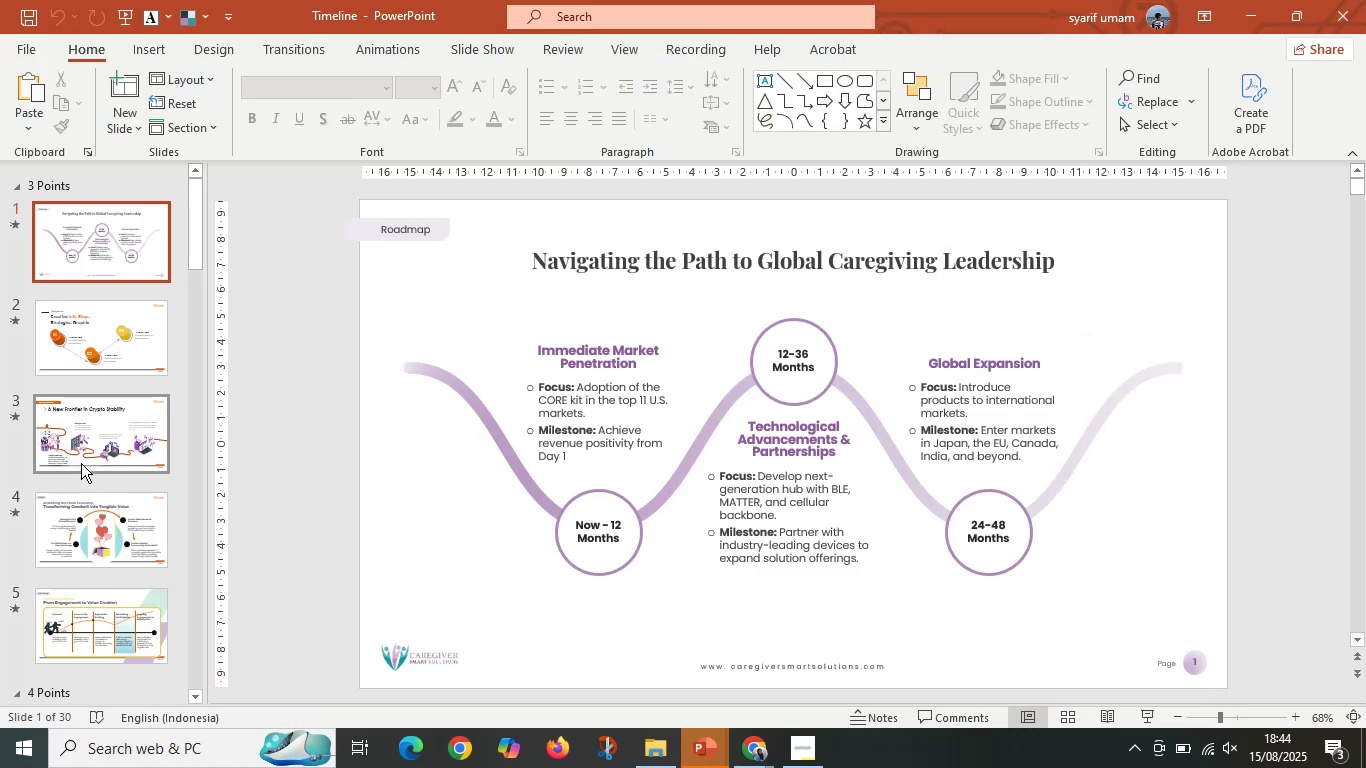 
scroll: coordinate [82, 484], scroll_direction: down, amount: 7.0
 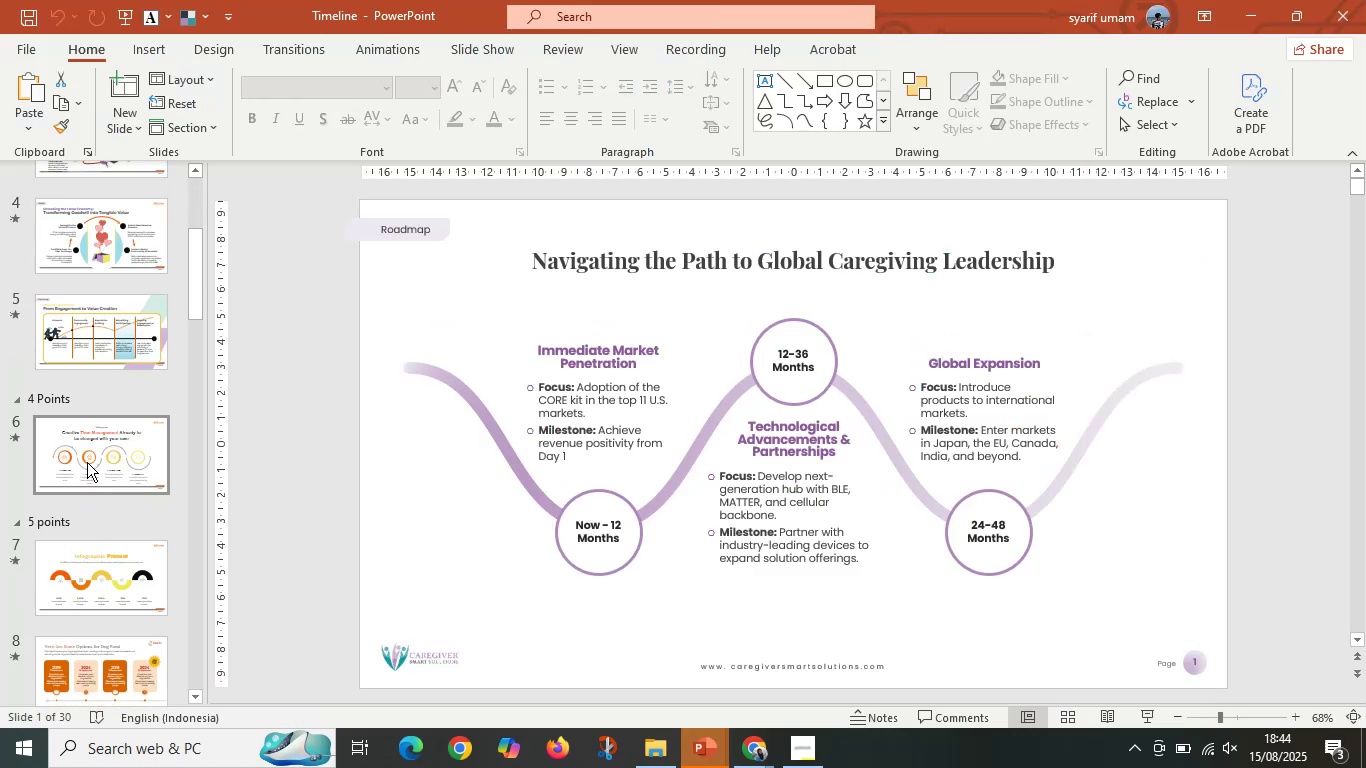 
left_click([94, 451])
 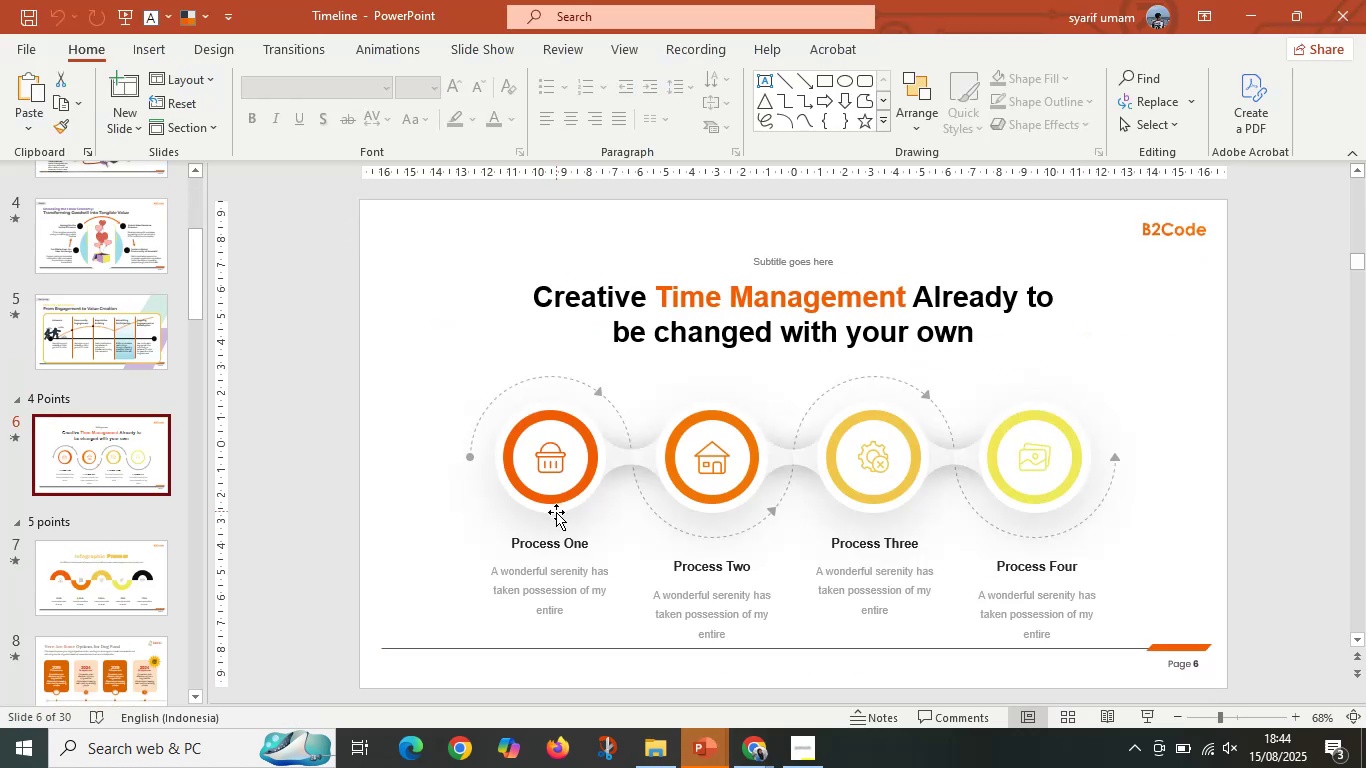 
left_click([418, 575])
 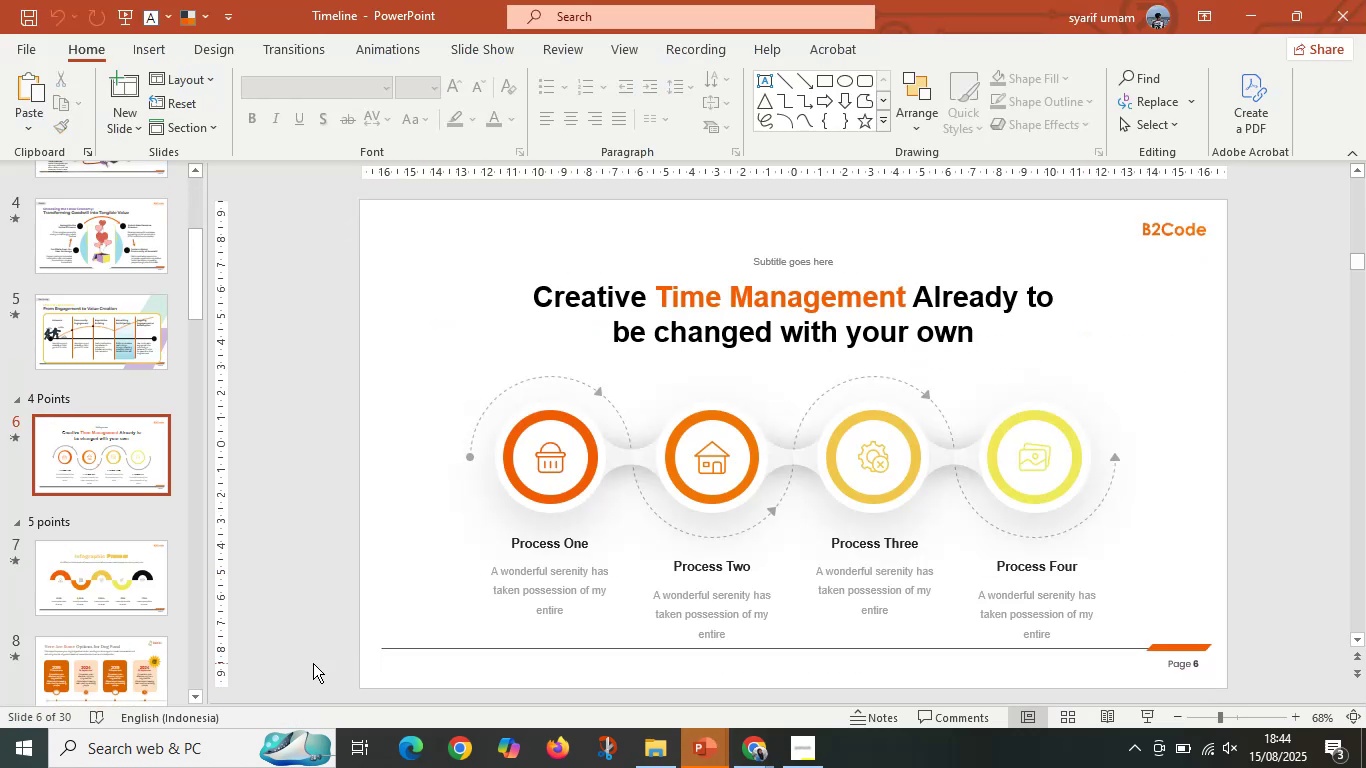 
scroll: coordinate [23, 598], scroll_direction: down, amount: 3.0
 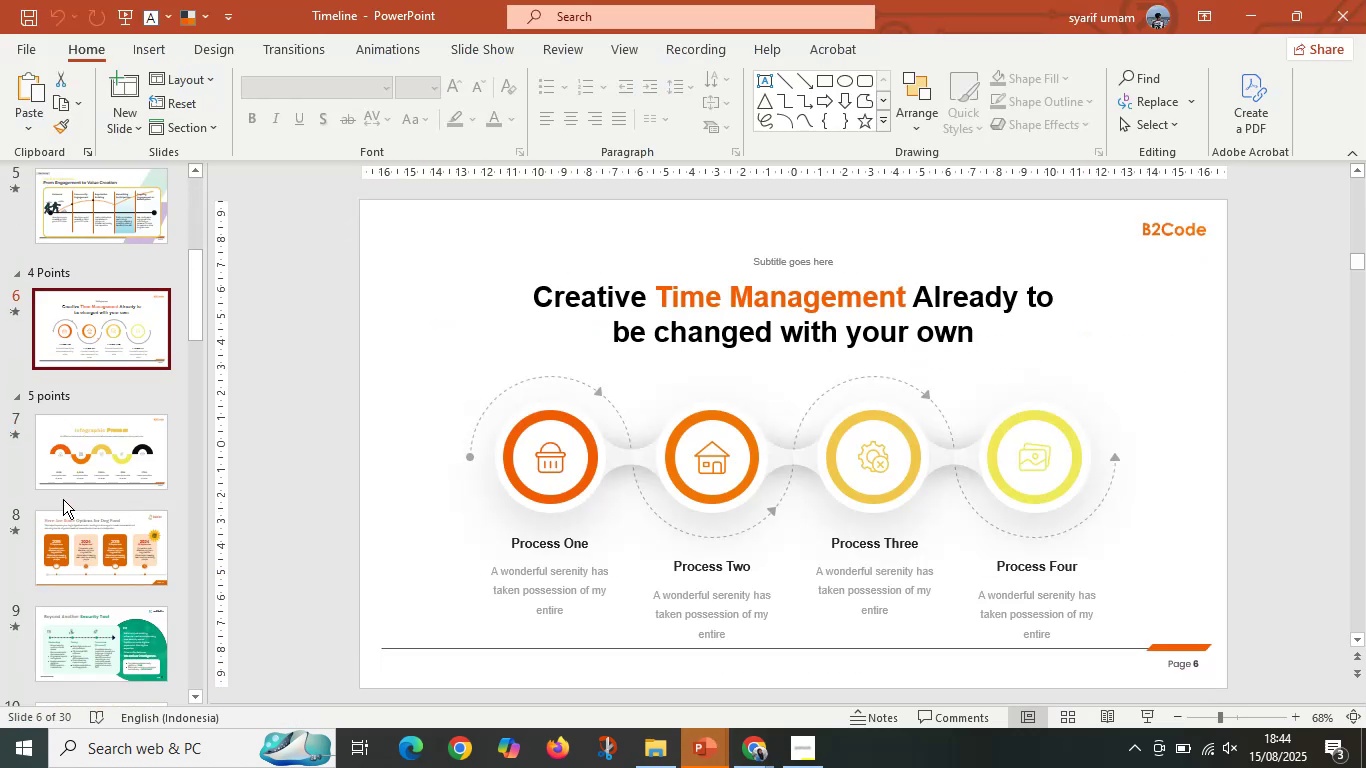 
left_click([86, 467])
 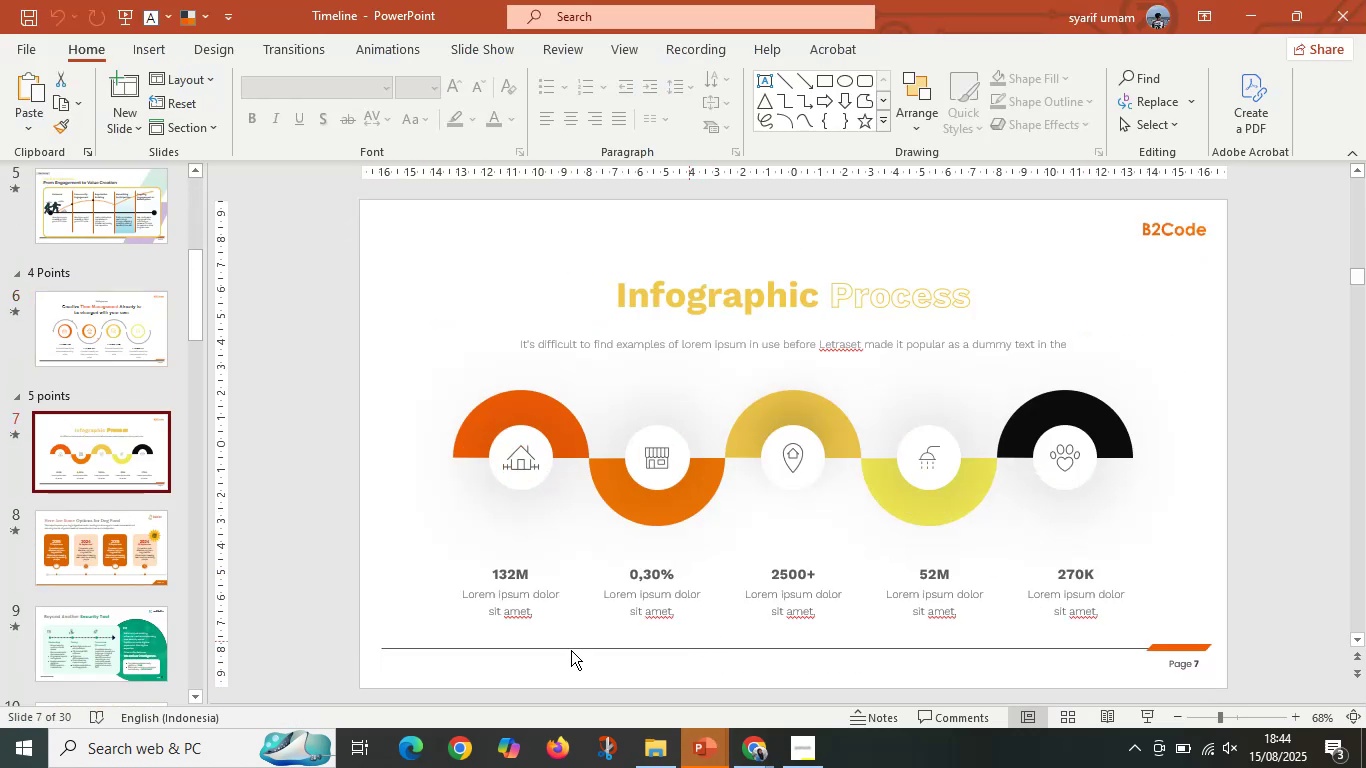 
left_click([402, 641])
 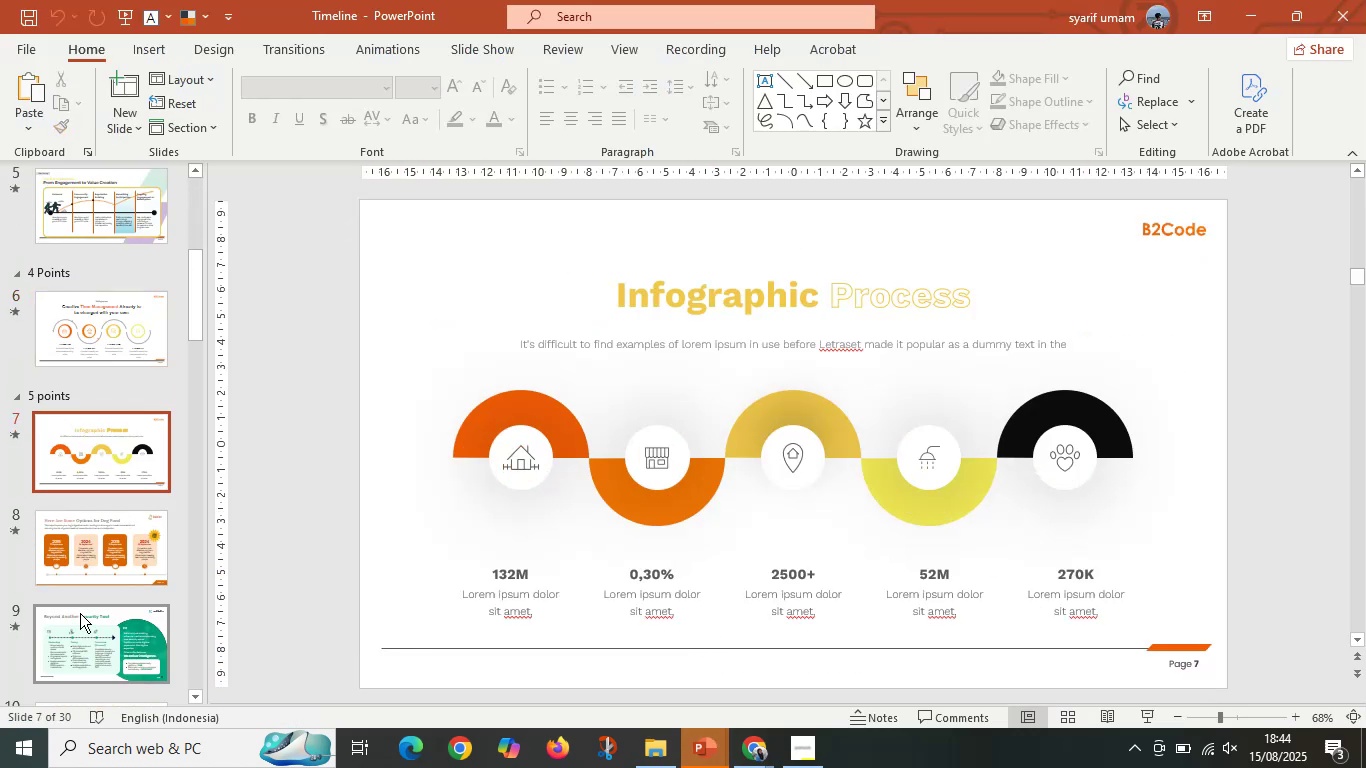 
scroll: coordinate [121, 582], scroll_direction: down, amount: 2.0
 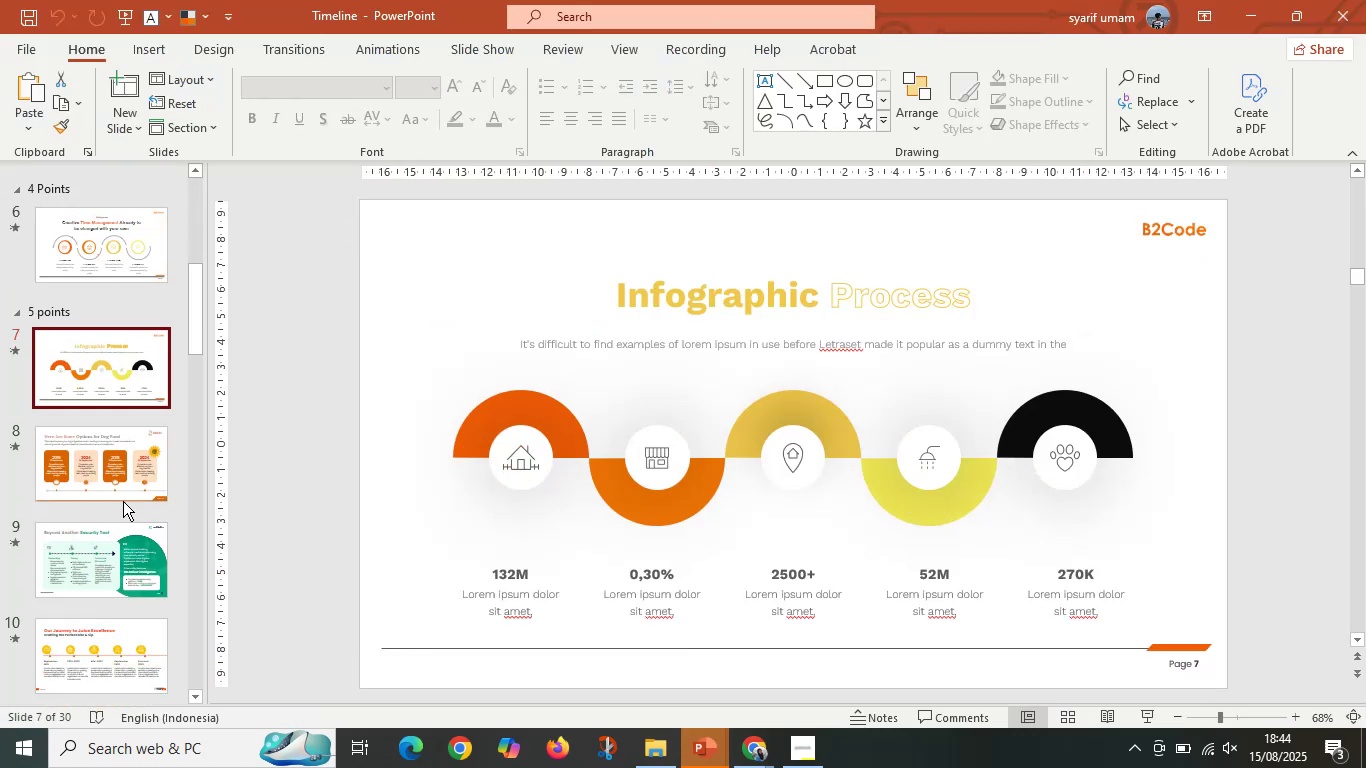 
left_click([126, 476])
 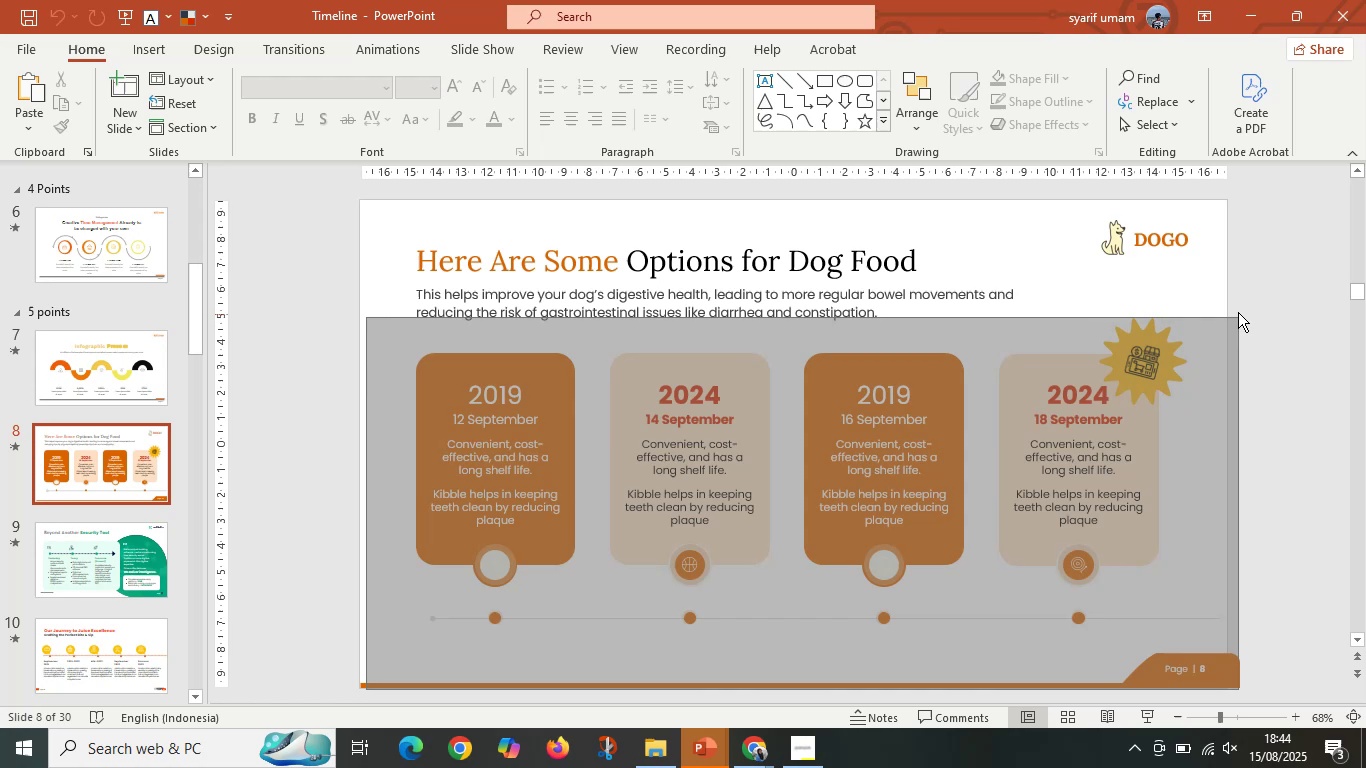 
key(Control+C)
 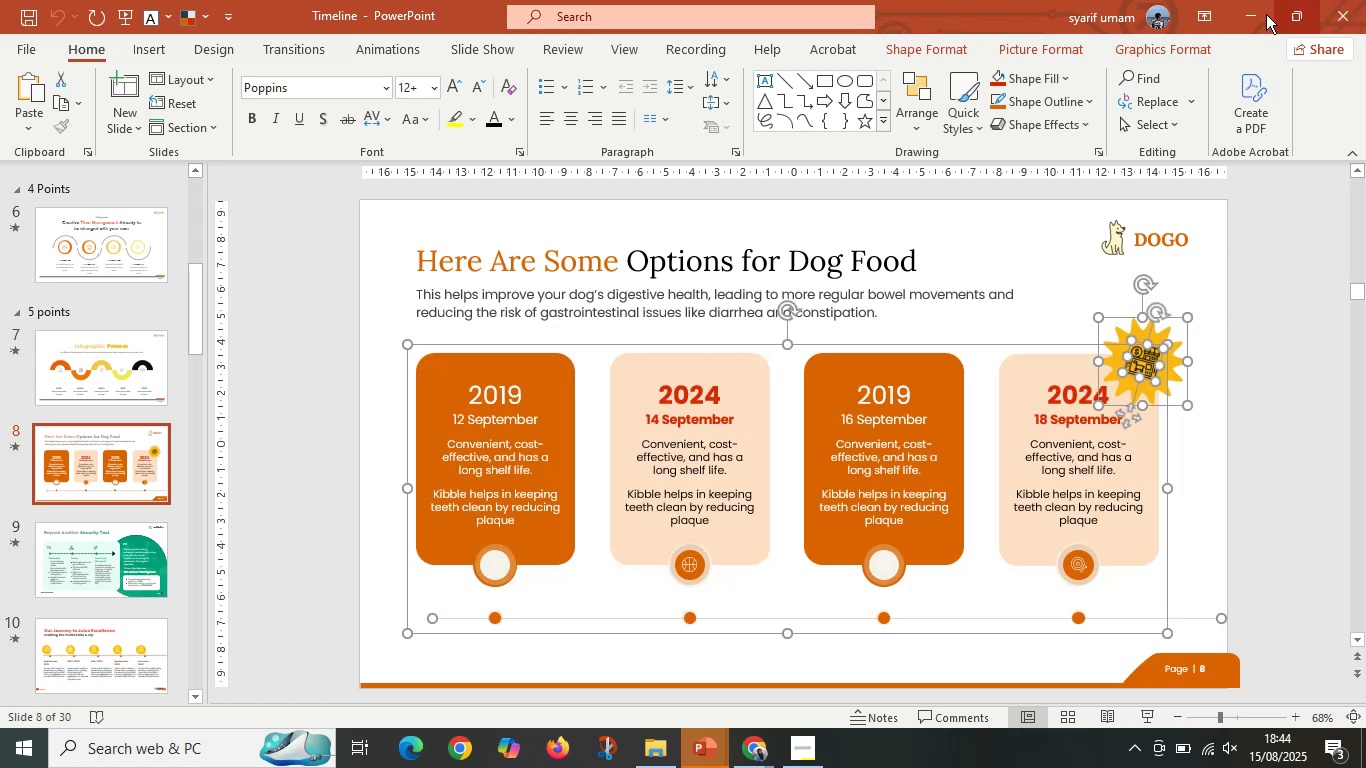 
left_click([1252, 17])
 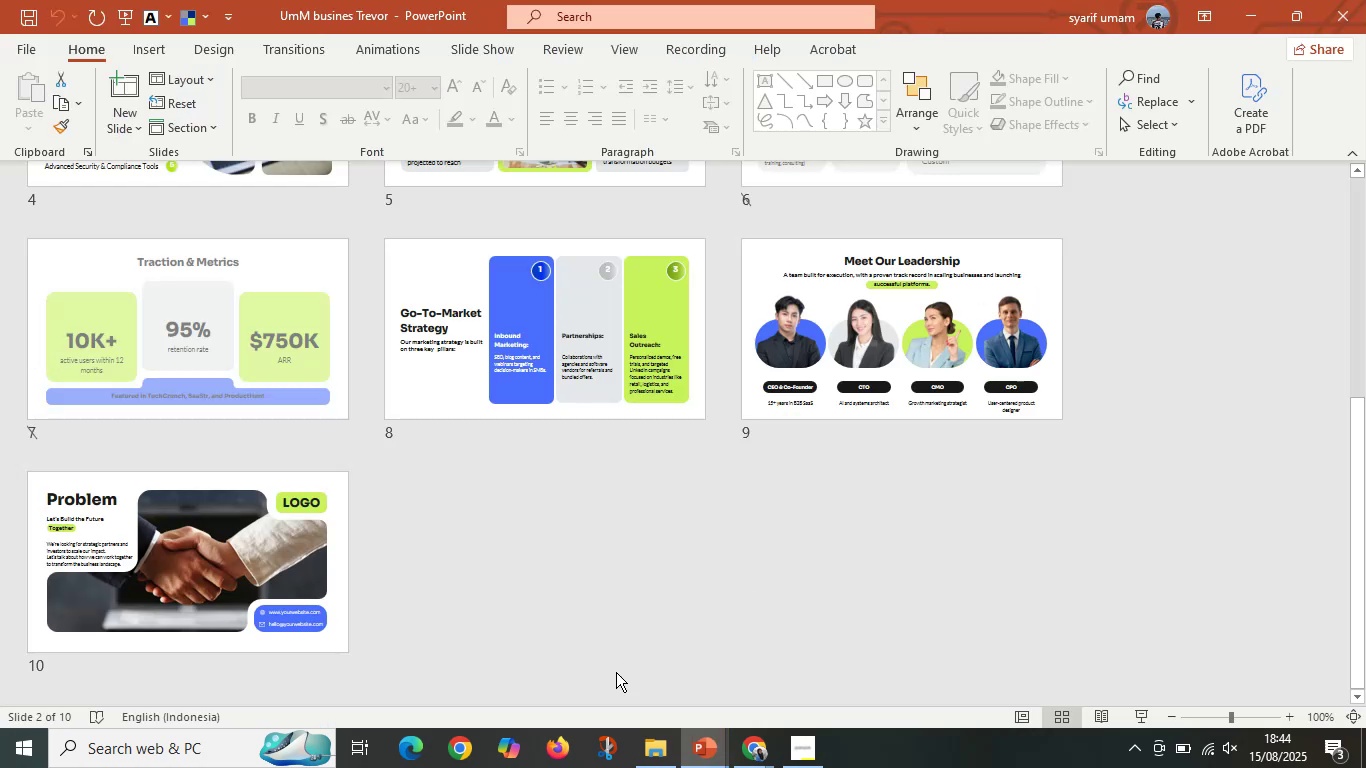 
left_click([700, 767])
 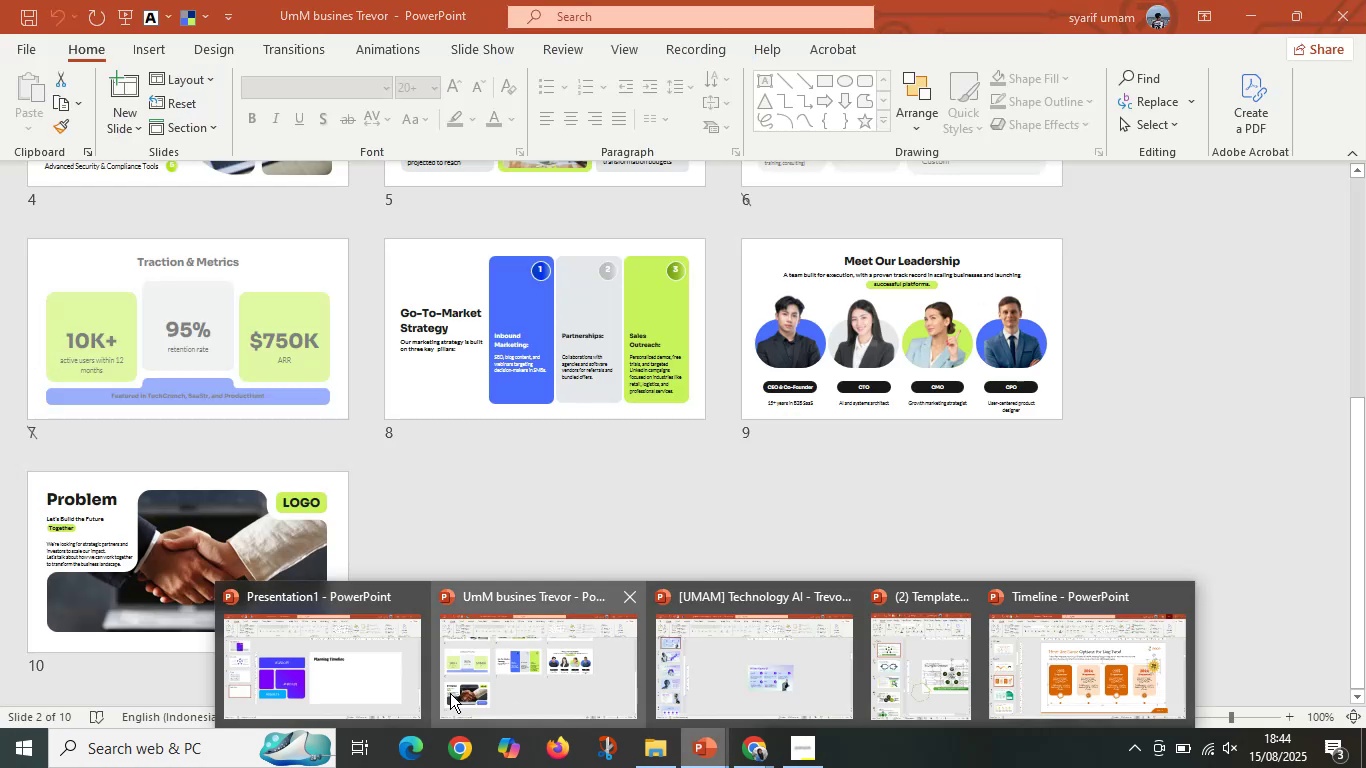 
left_click([319, 680])
 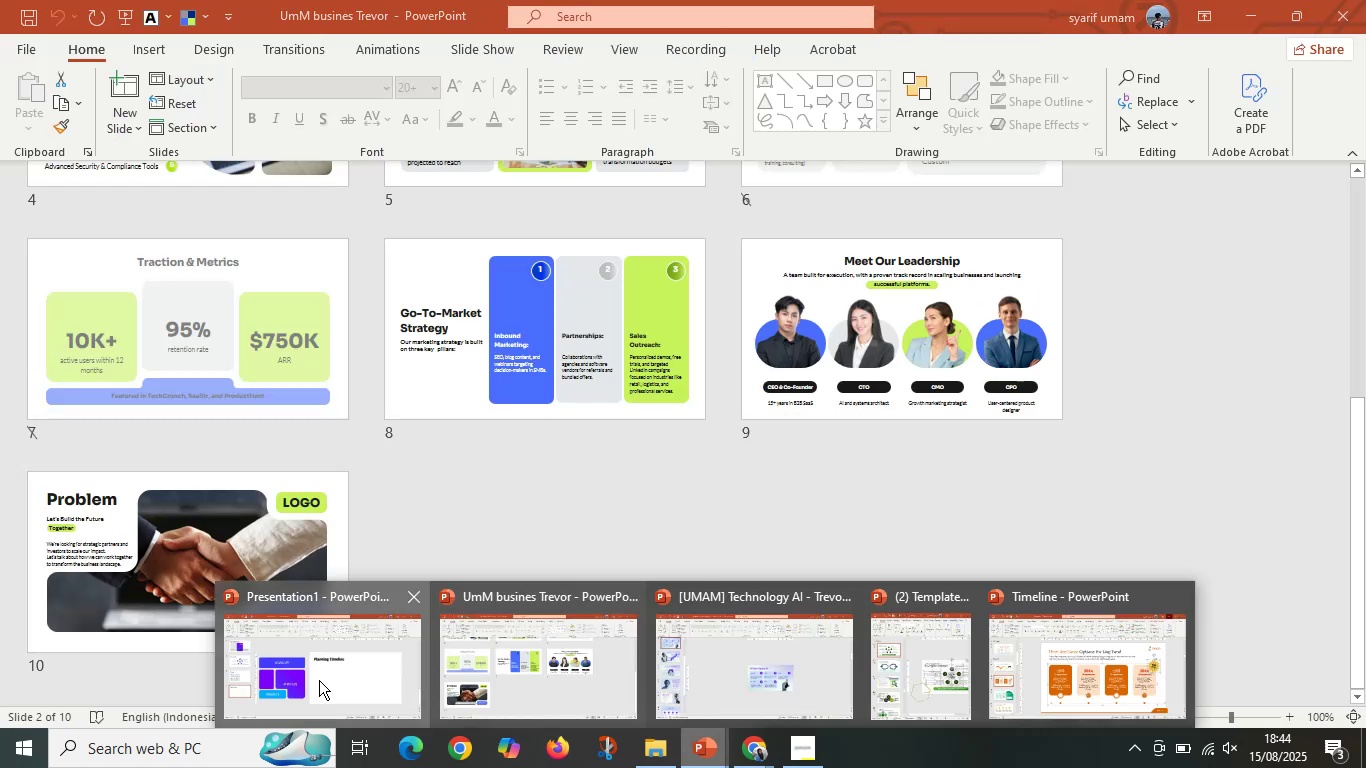 
key(Control+V)
 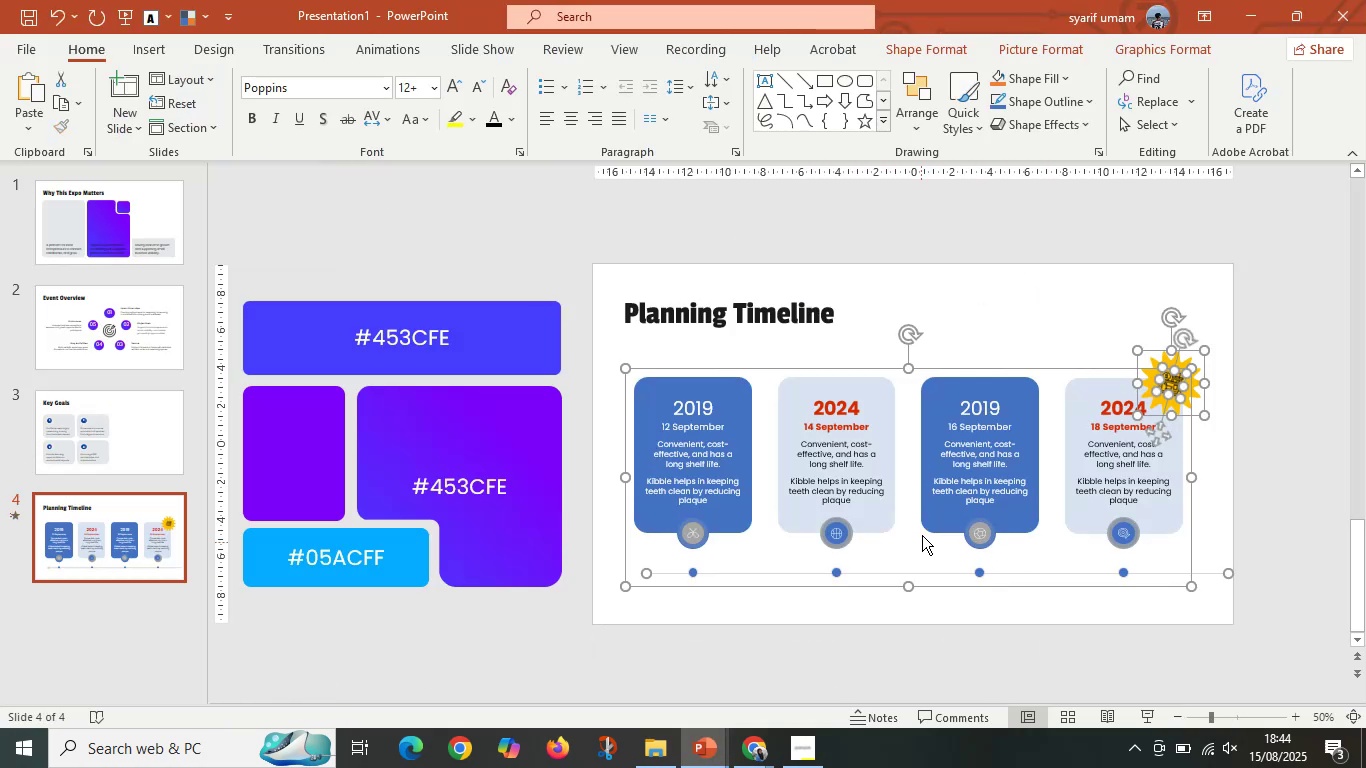 
hold_key(key=ShiftLeft, duration=1.52)
 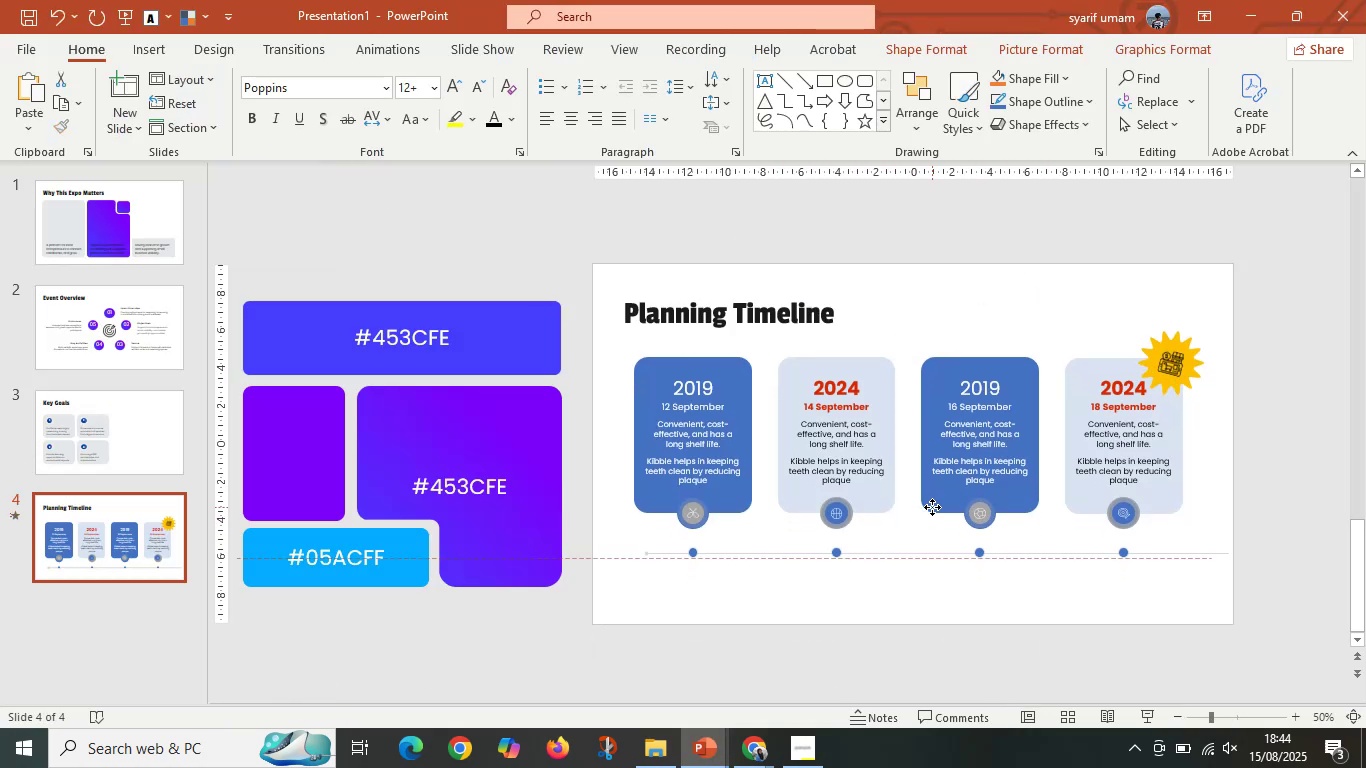 
hold_key(key=ShiftLeft, duration=0.69)
 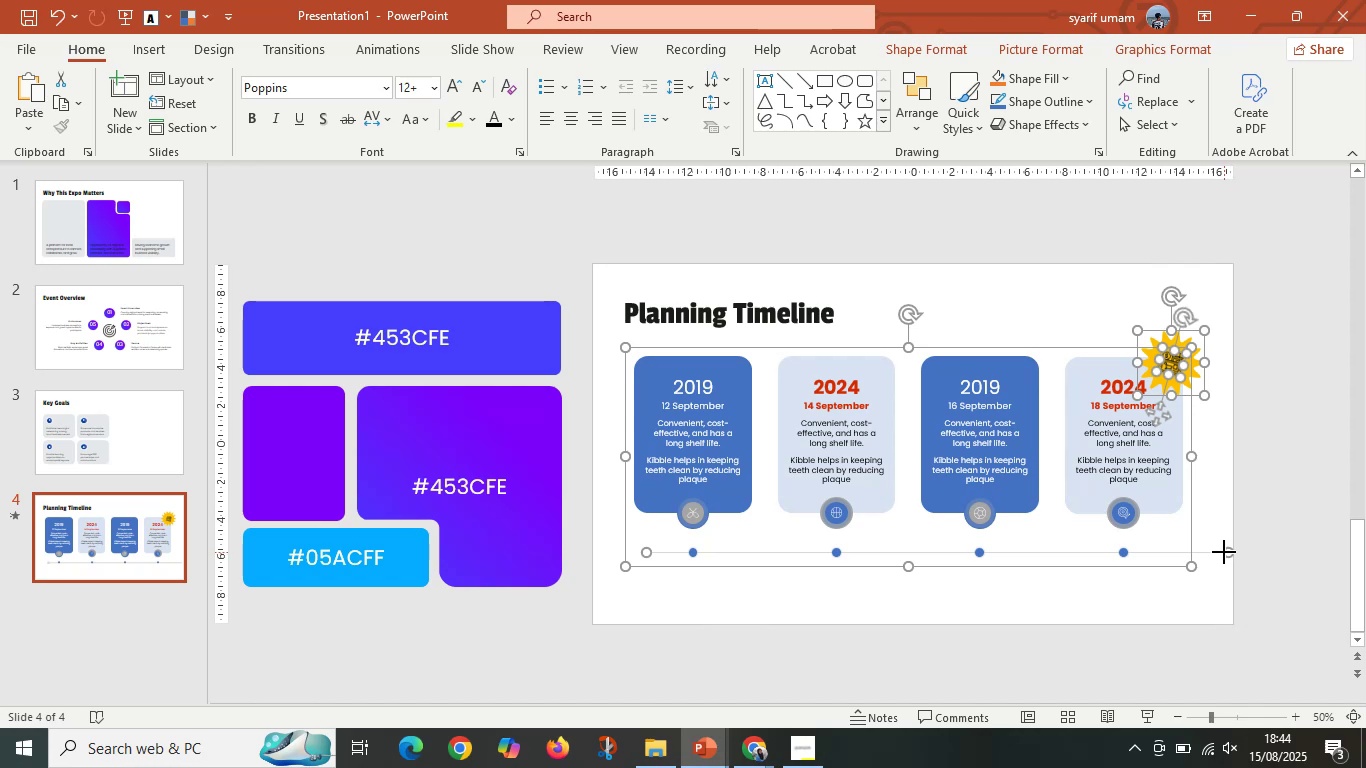 
double_click([1280, 573])
 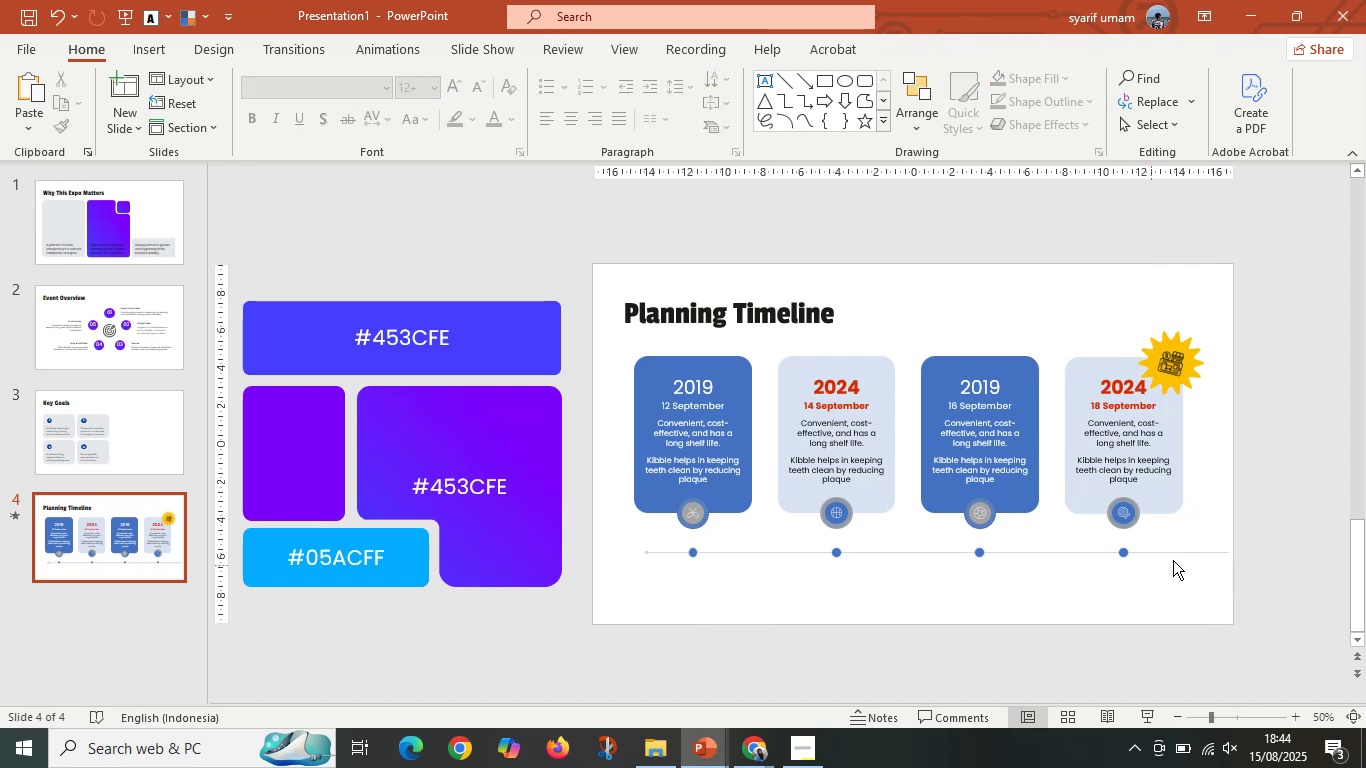 
left_click([1197, 557])
 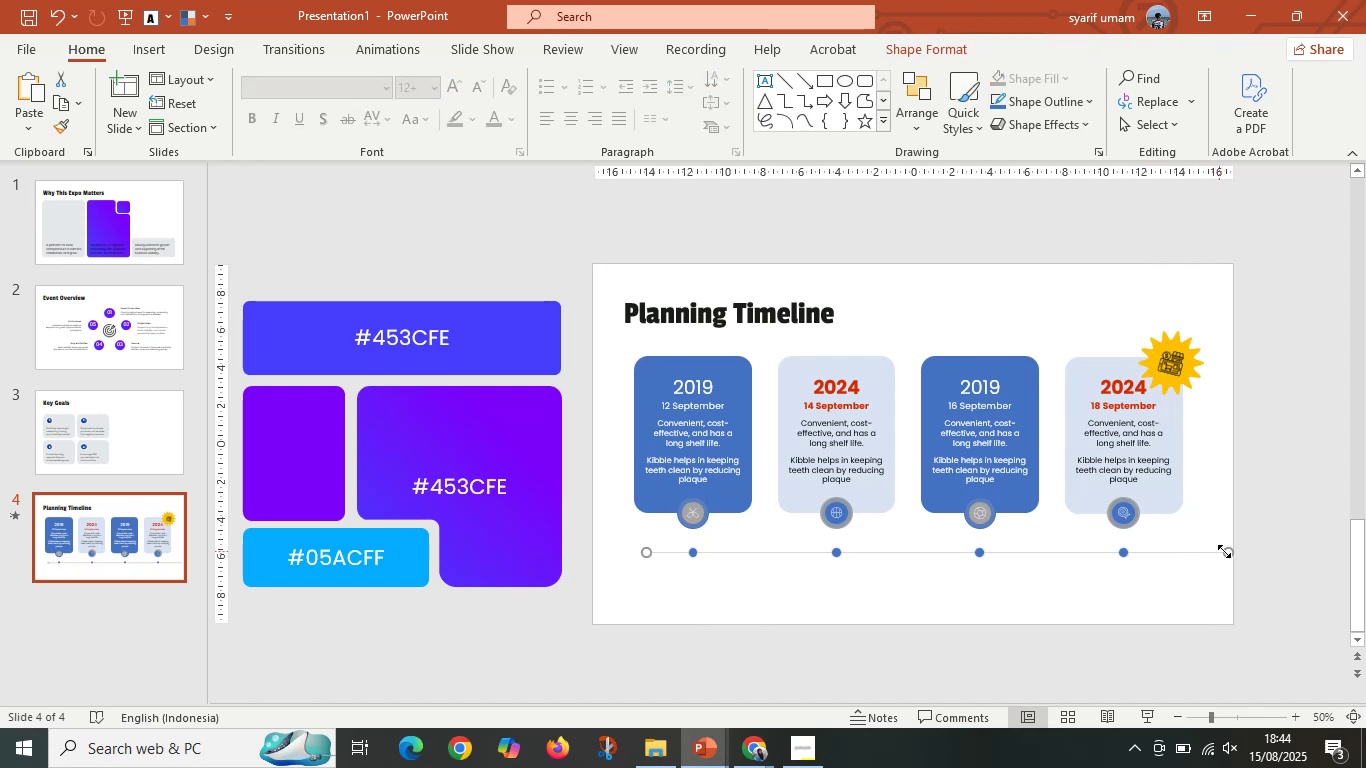 
hold_key(key=ShiftLeft, duration=1.52)
 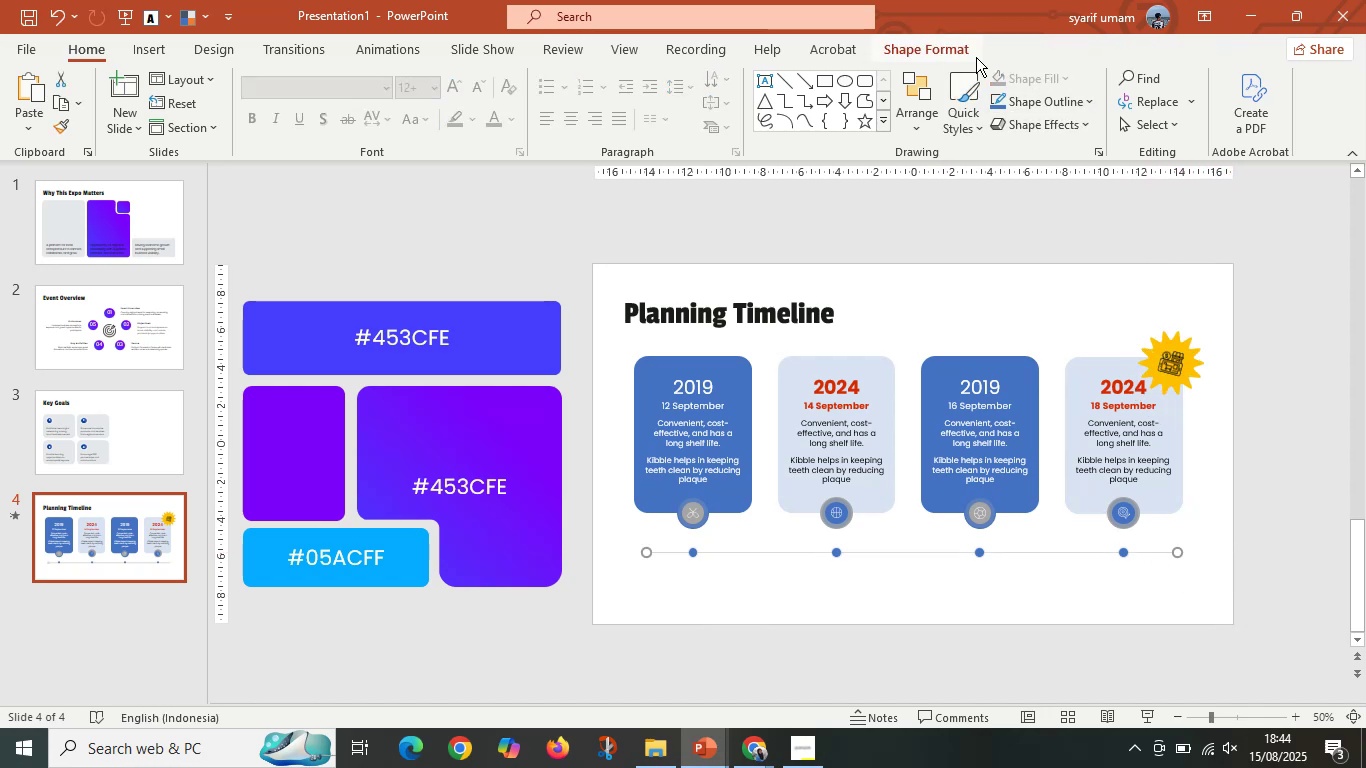 
left_click([1153, 82])
 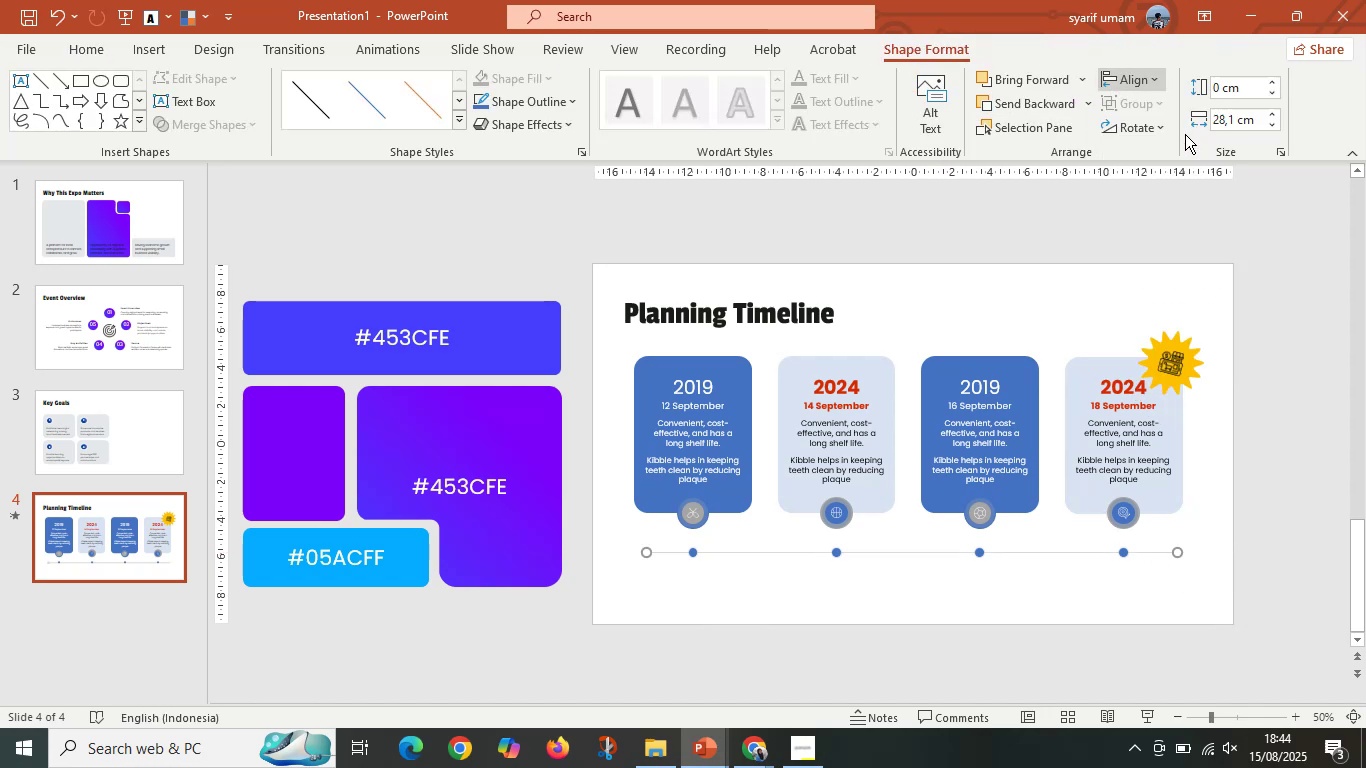 
double_click([1260, 269])
 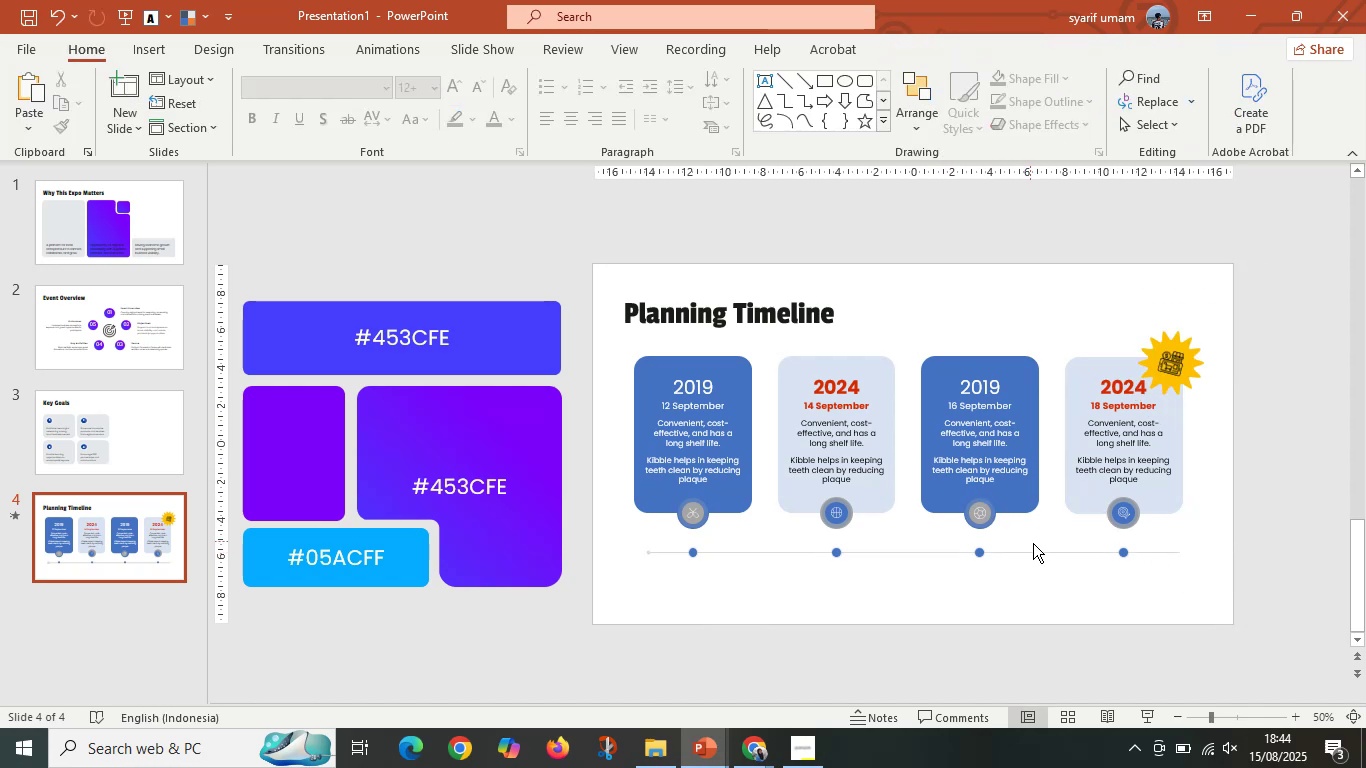 
left_click([1036, 553])
 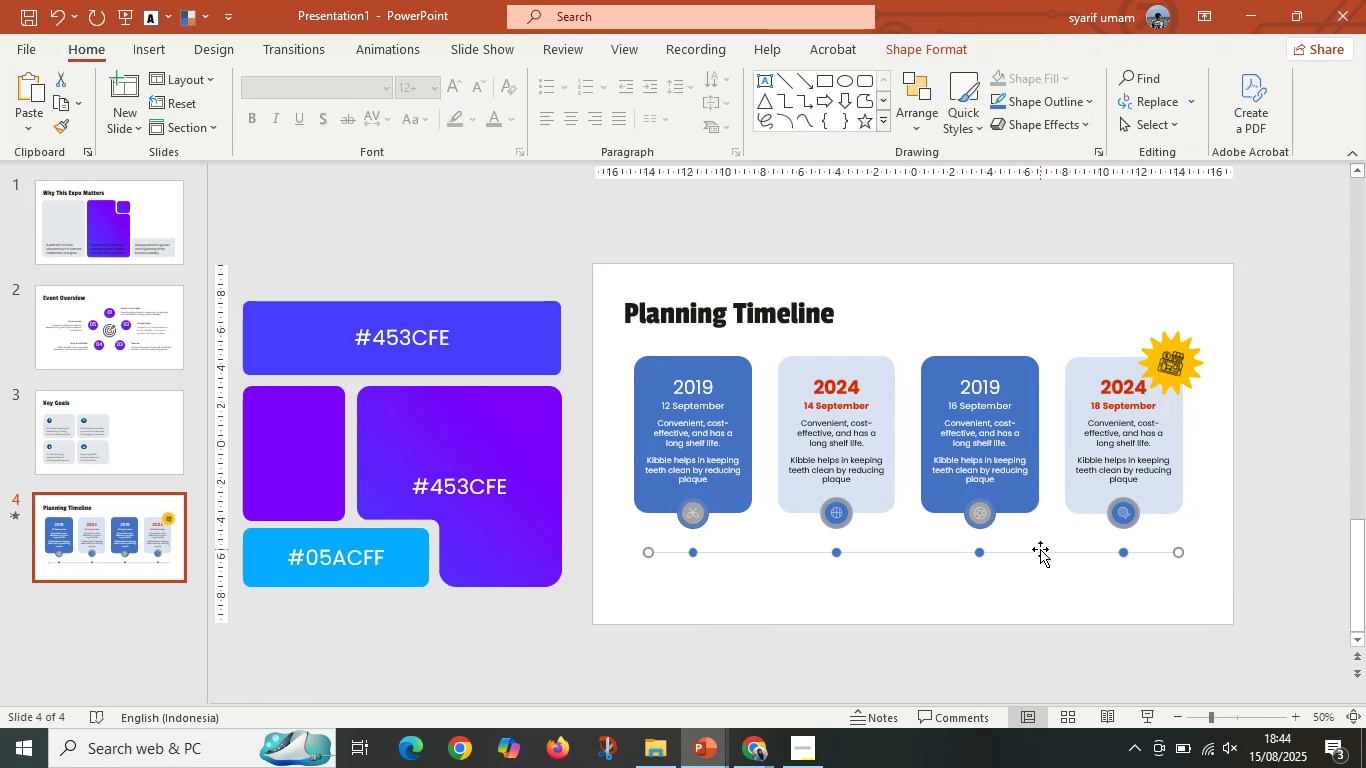 
right_click([1040, 549])
 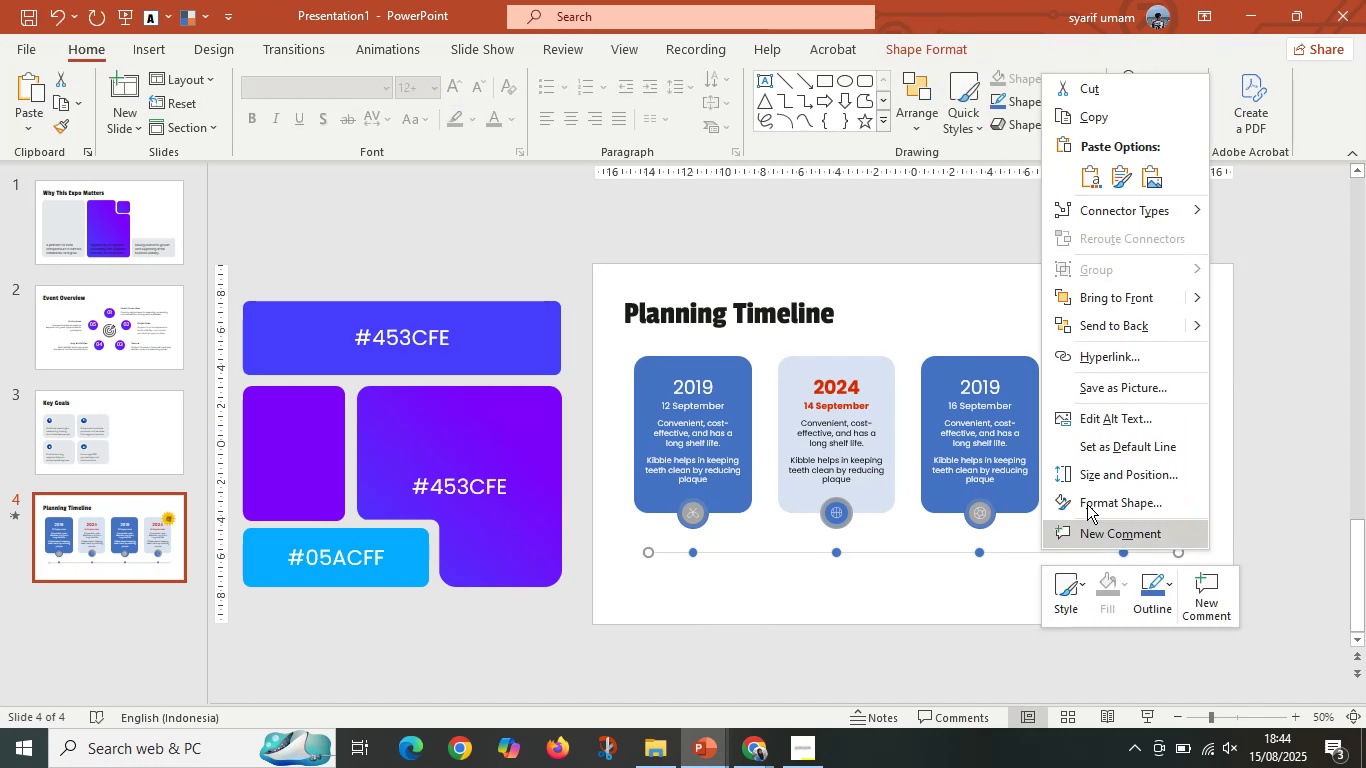 
left_click([1104, 492])
 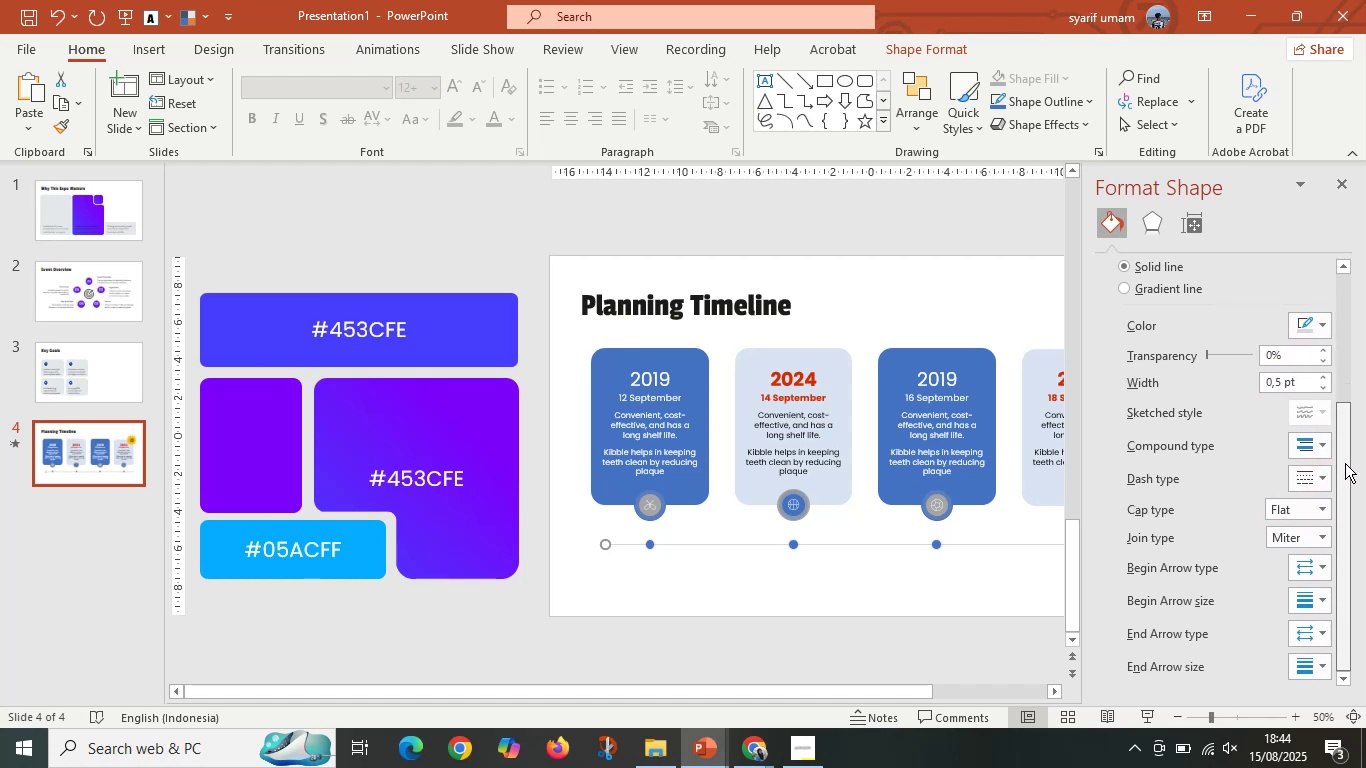 
wait(7.59)
 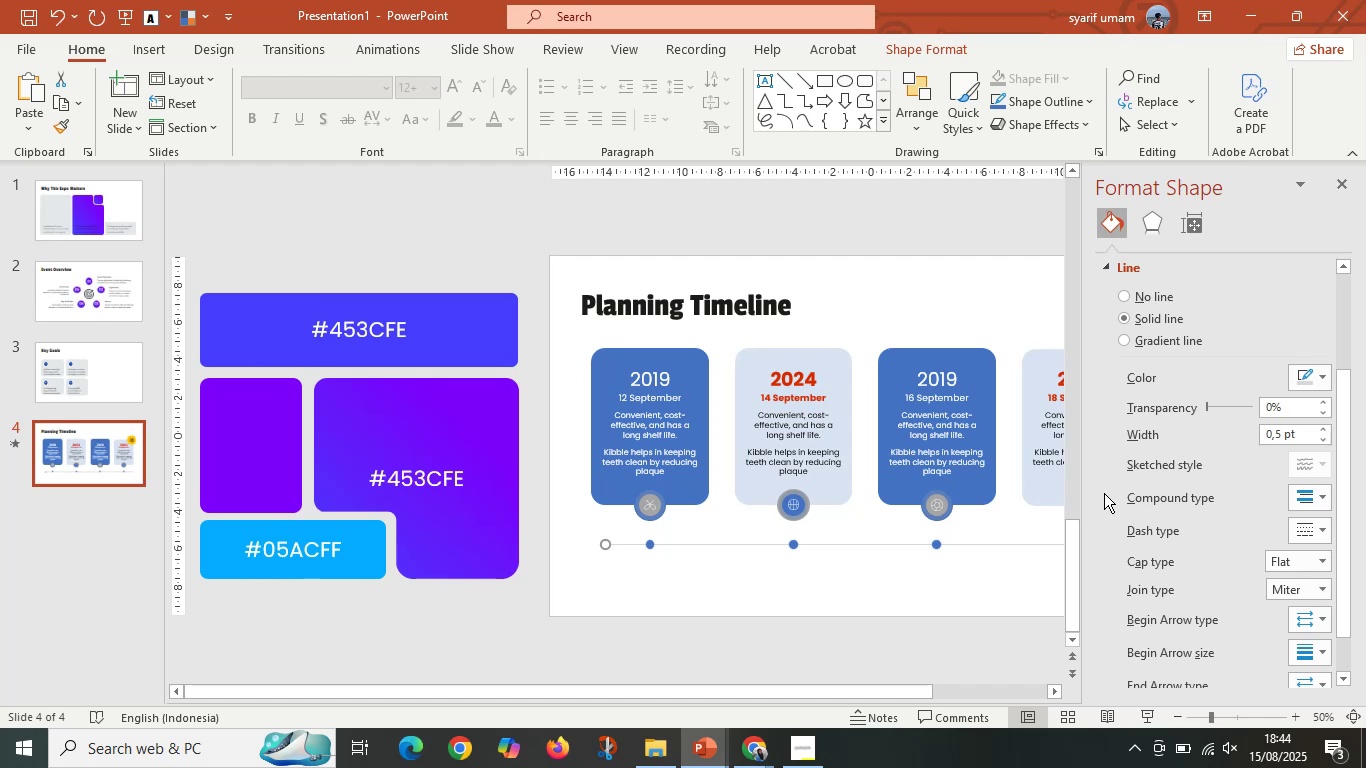 
left_click([1322, 539])
 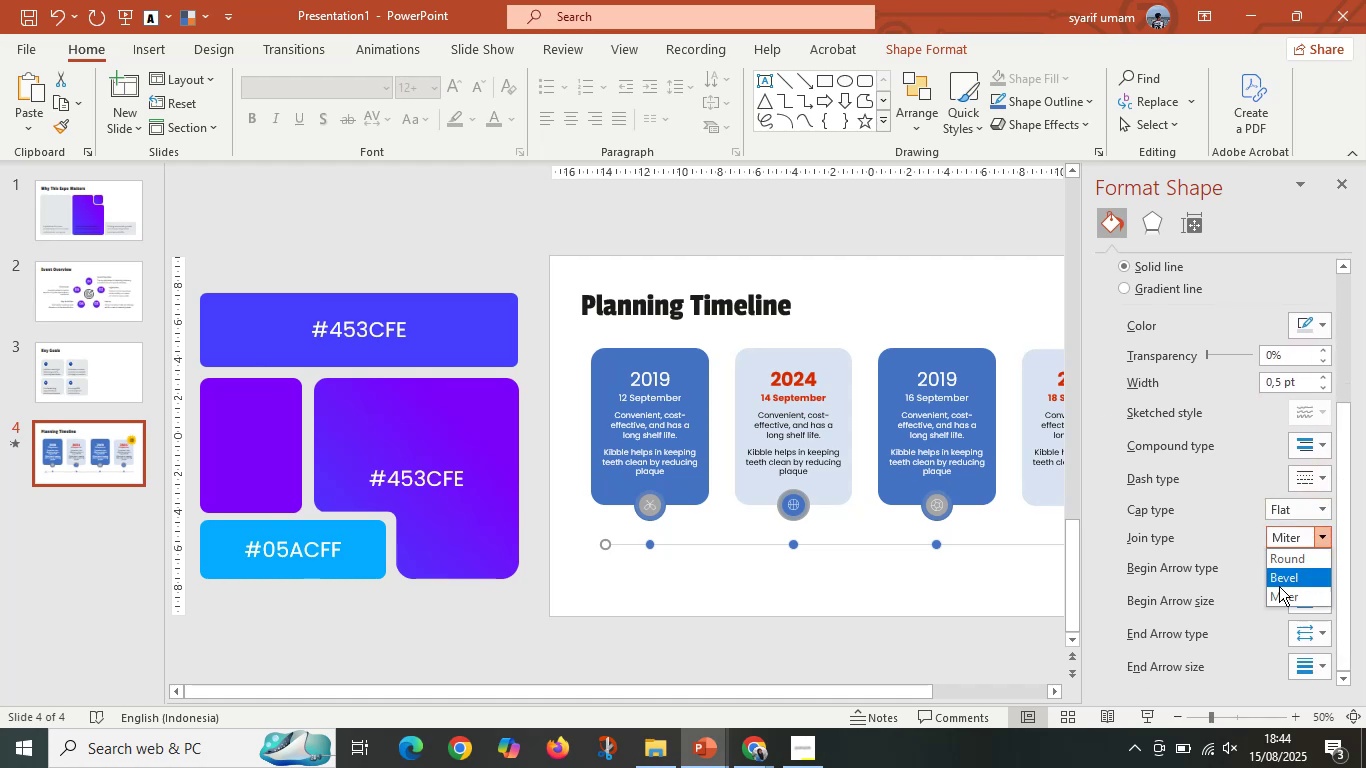 
left_click([1206, 600])
 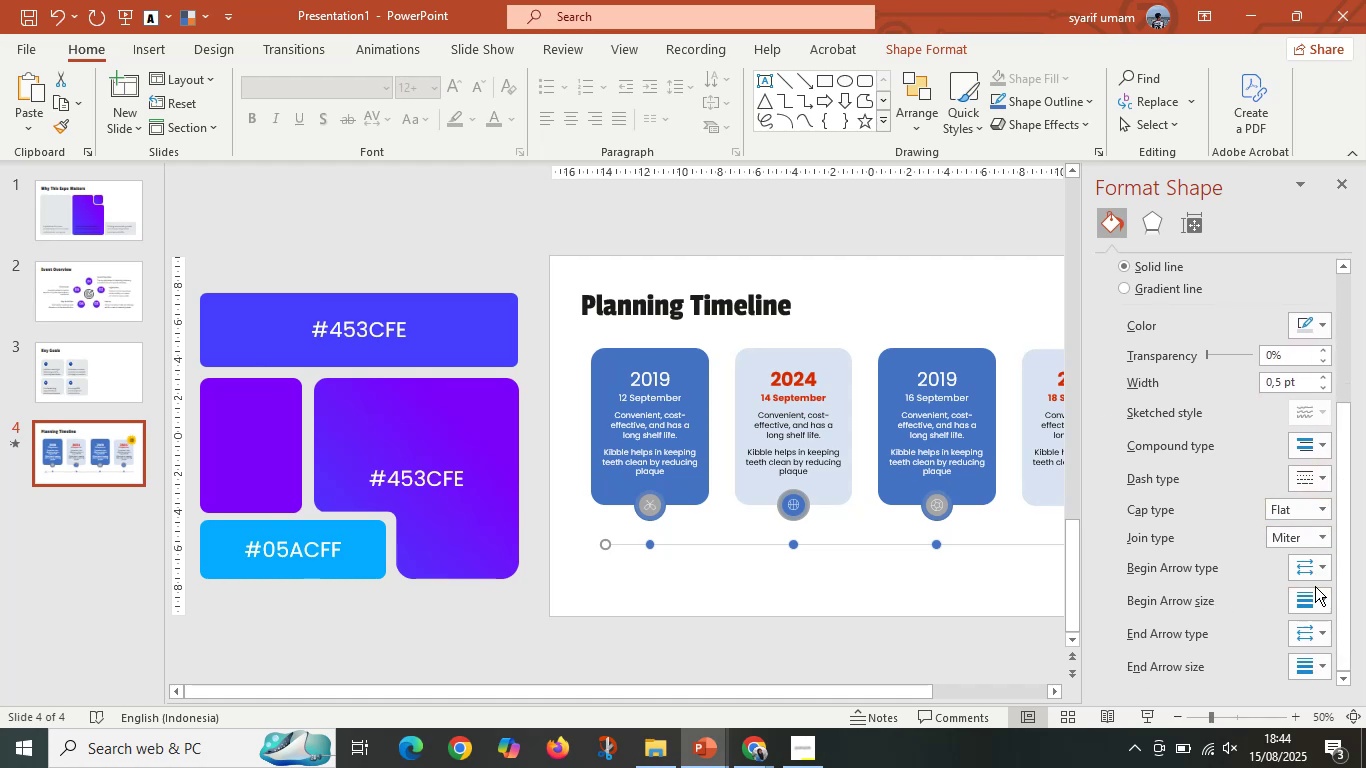 
left_click([1323, 569])
 